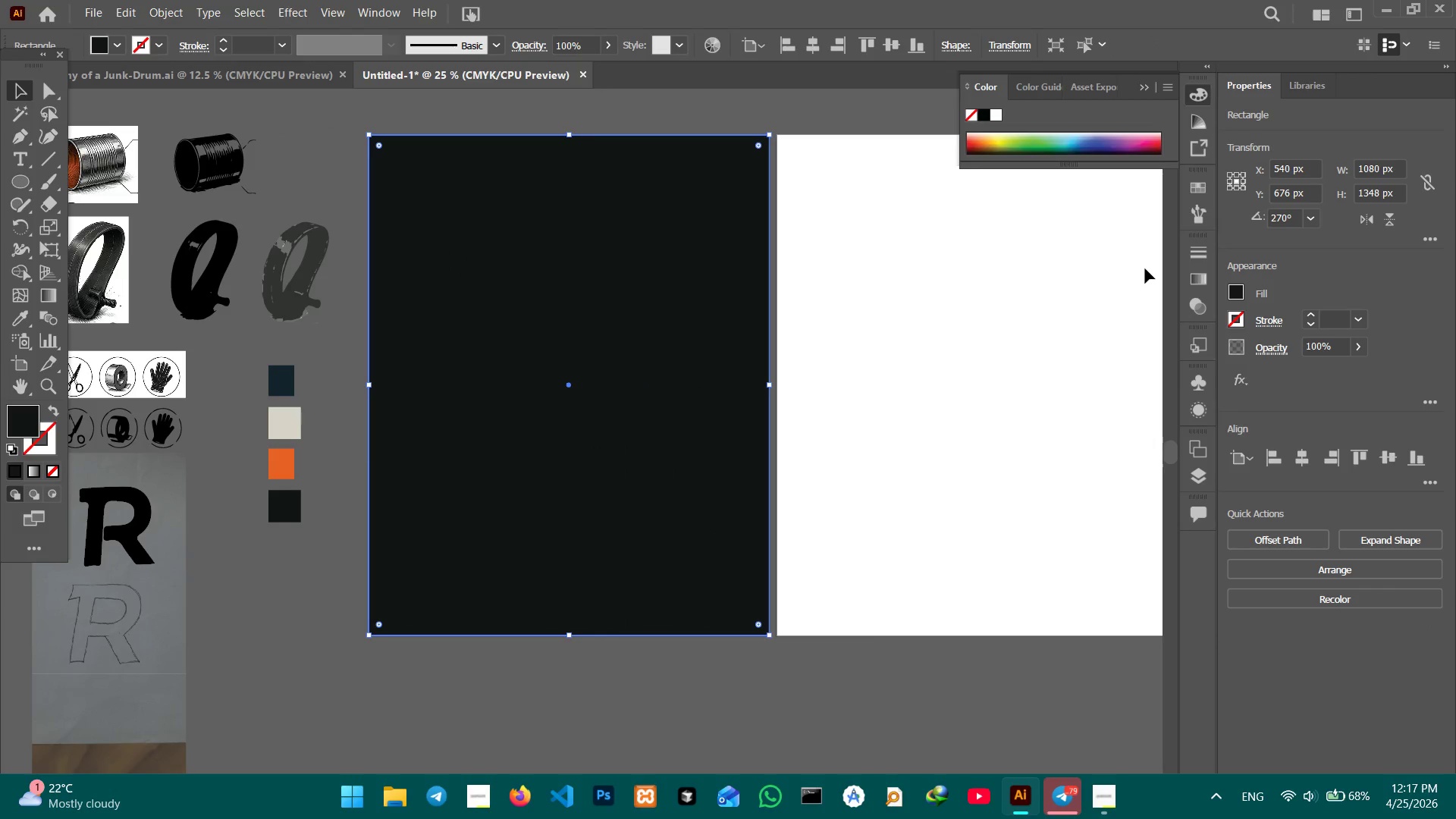 
left_click([1382, 199])
 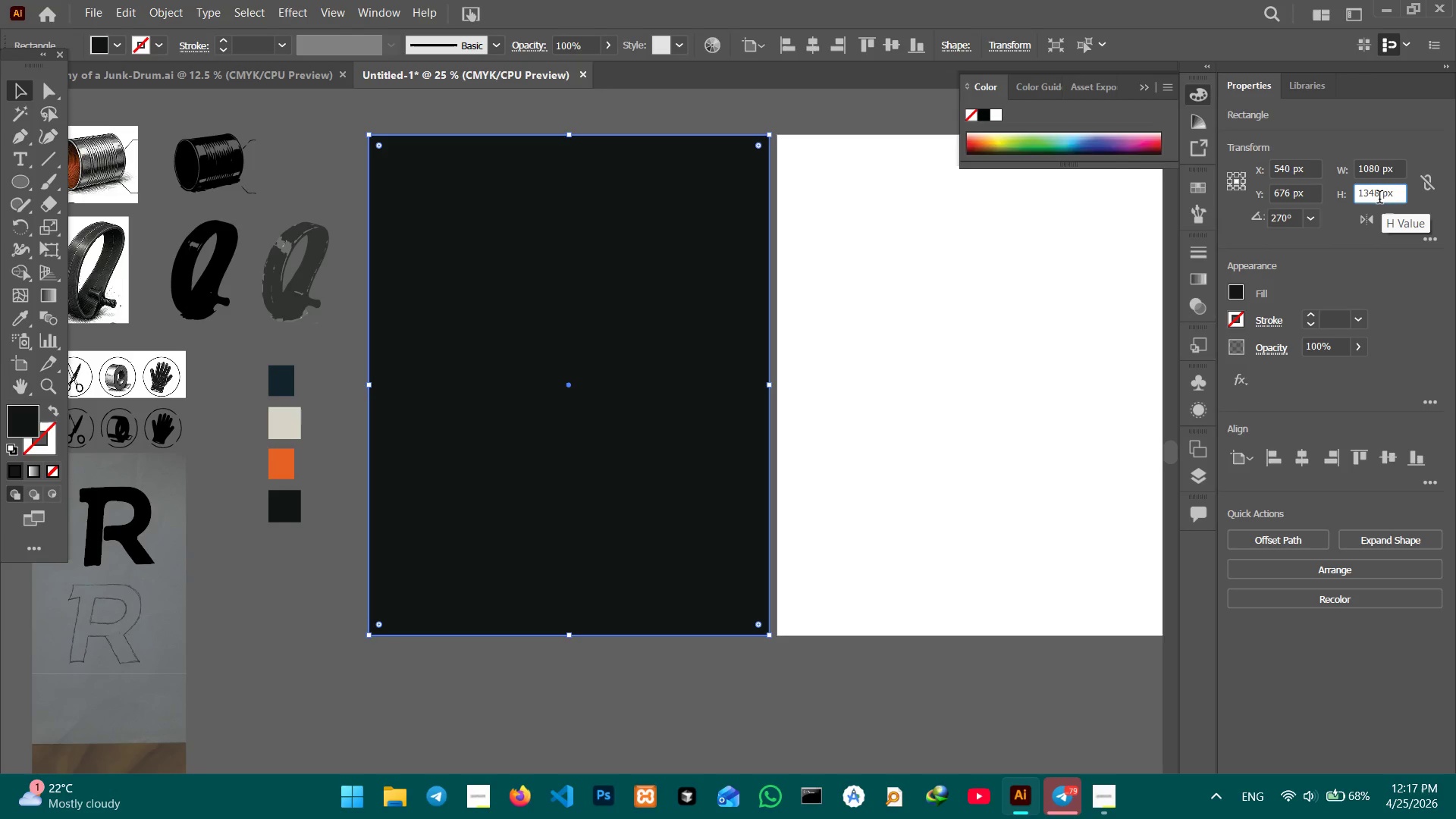 
left_click([1379, 199])
 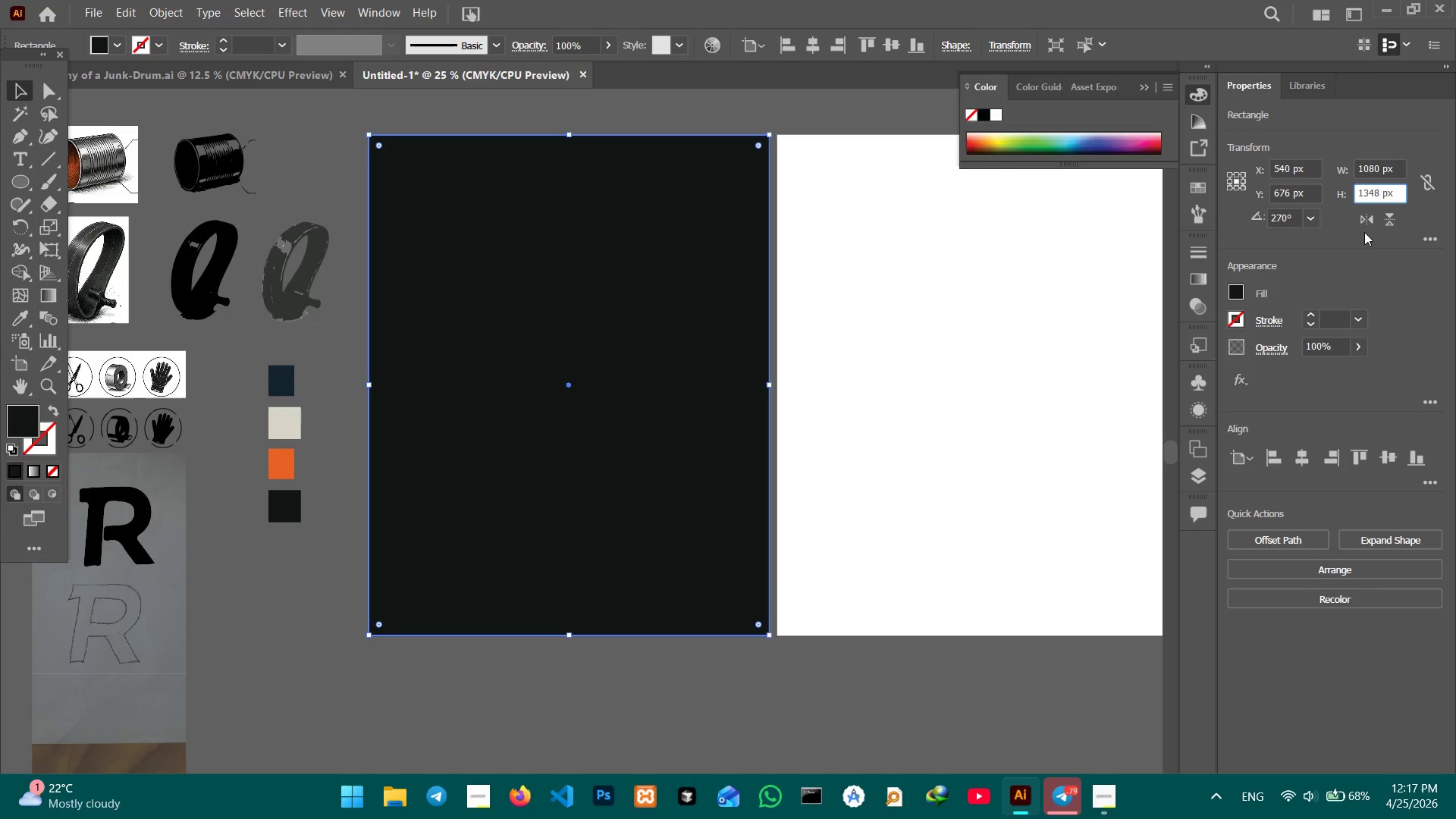 
key(Backspace)
 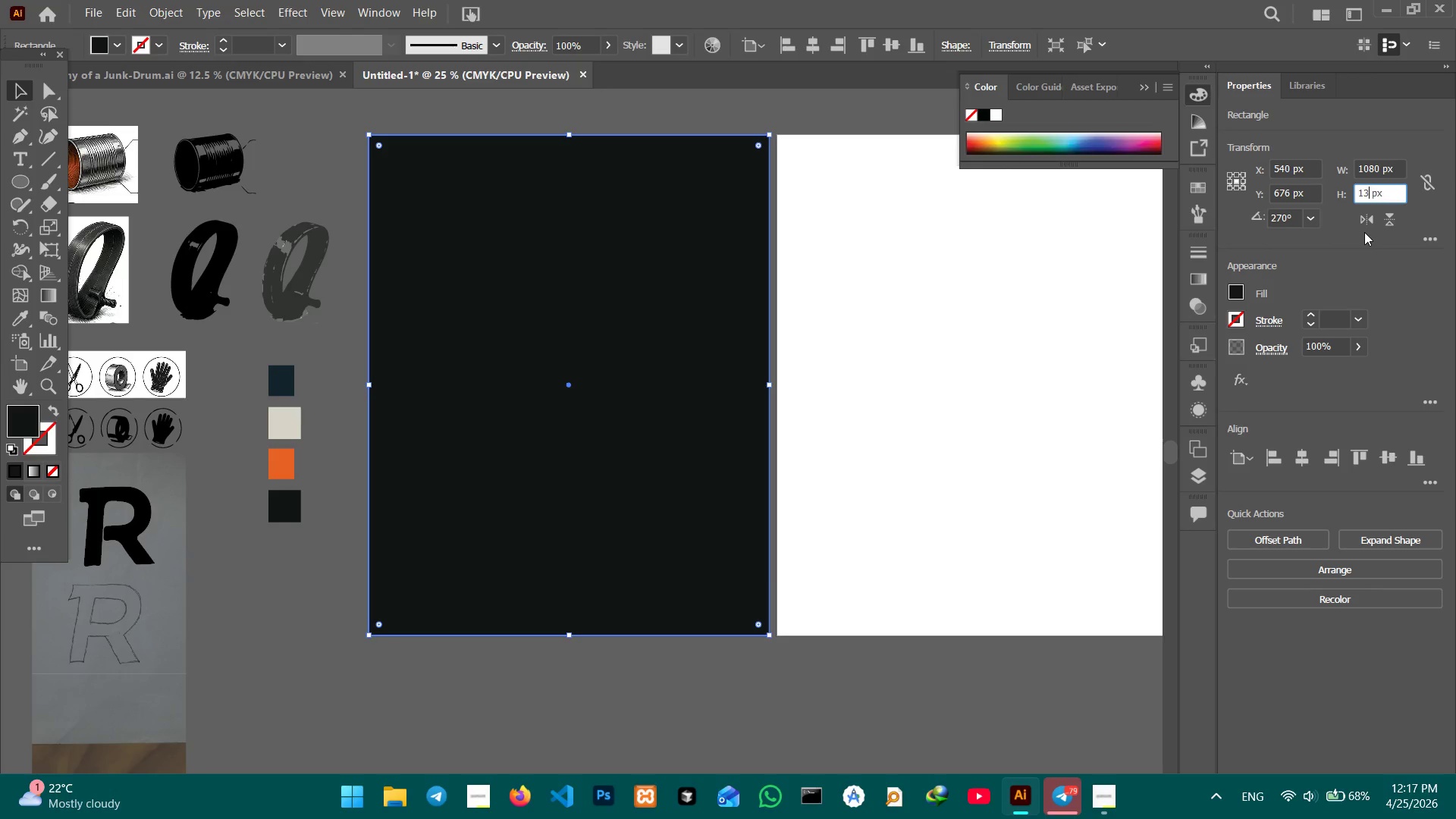 
key(Backspace)
 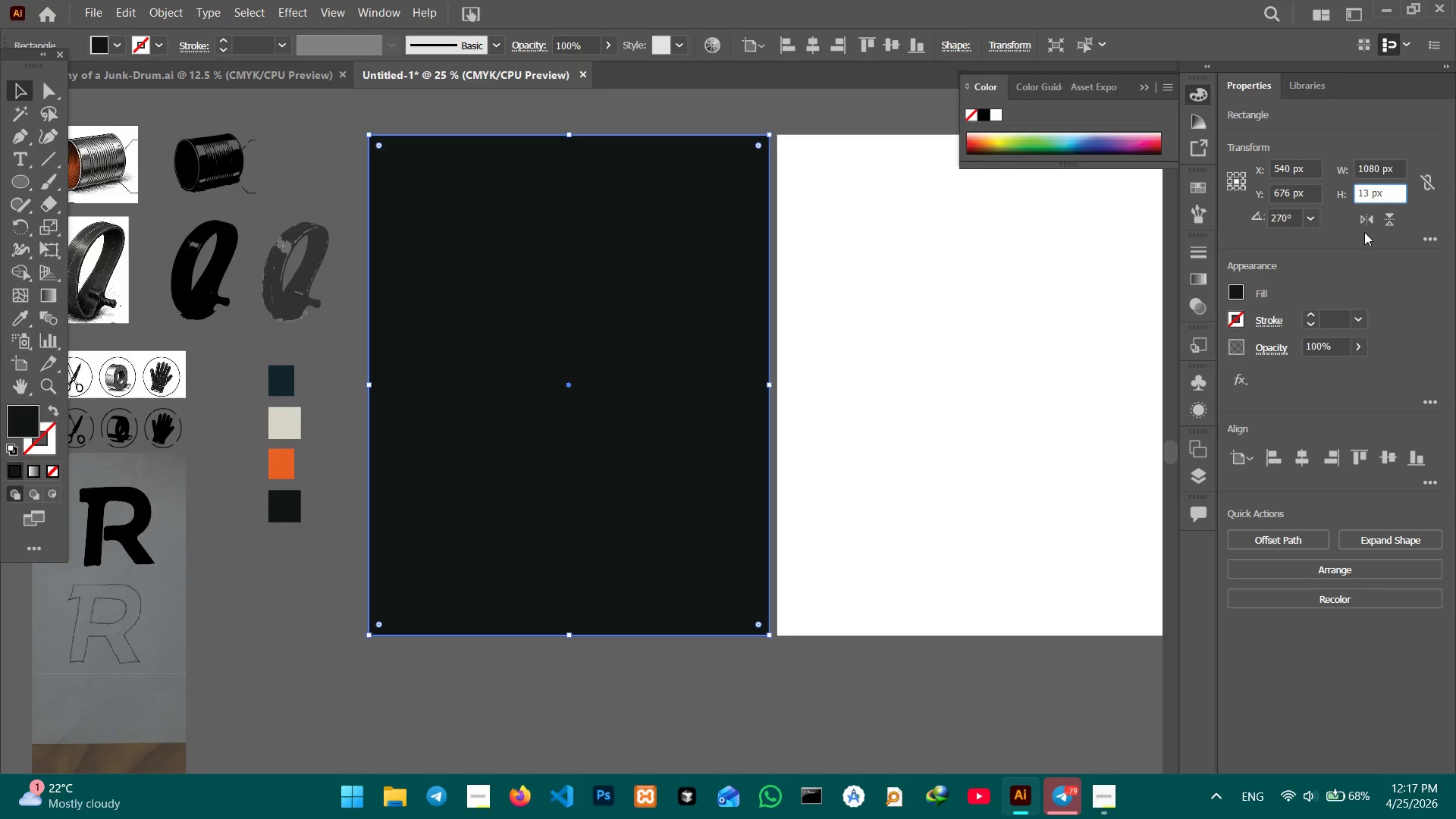 
key(Numpad5)
 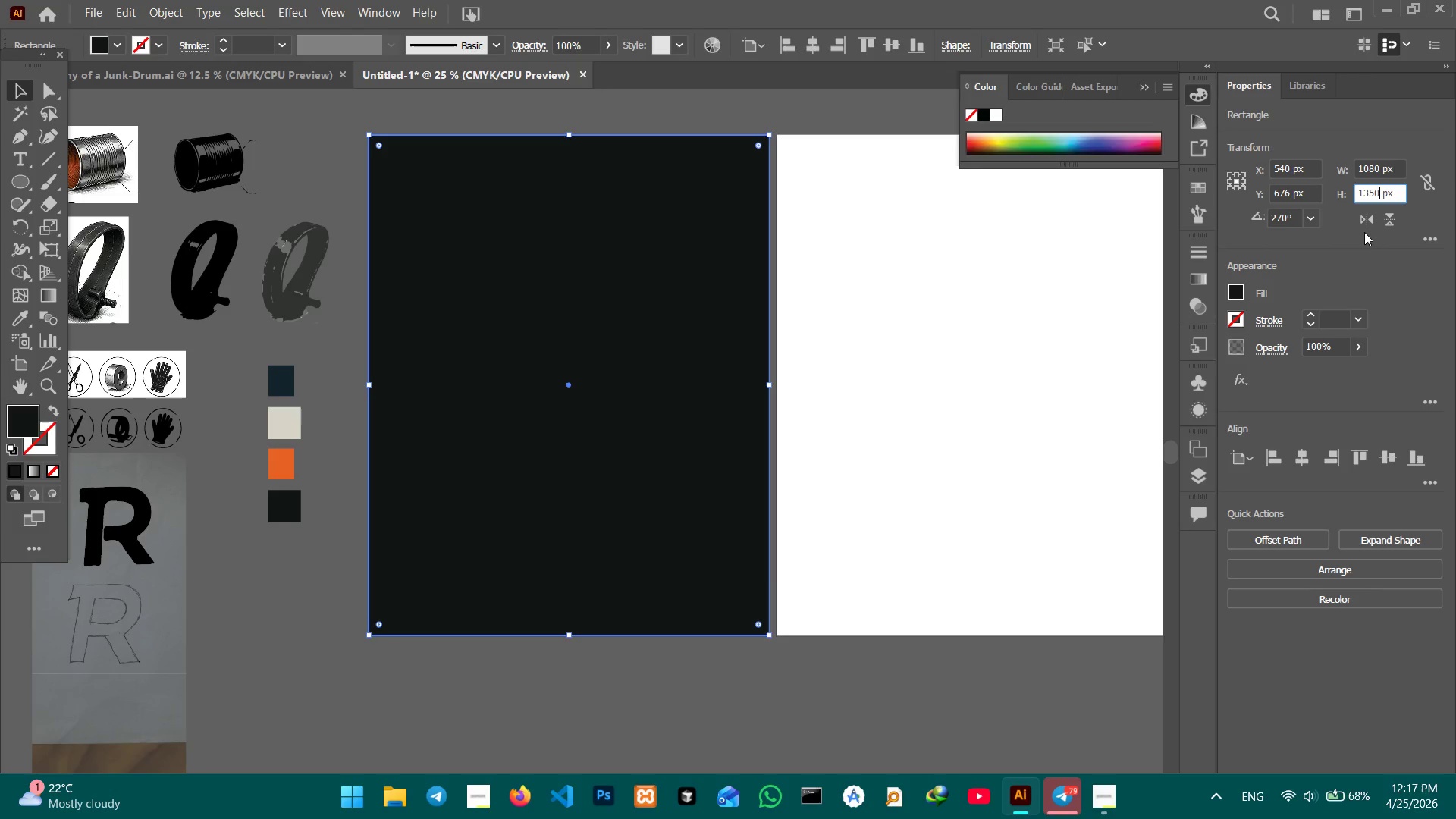 
key(Numpad0)
 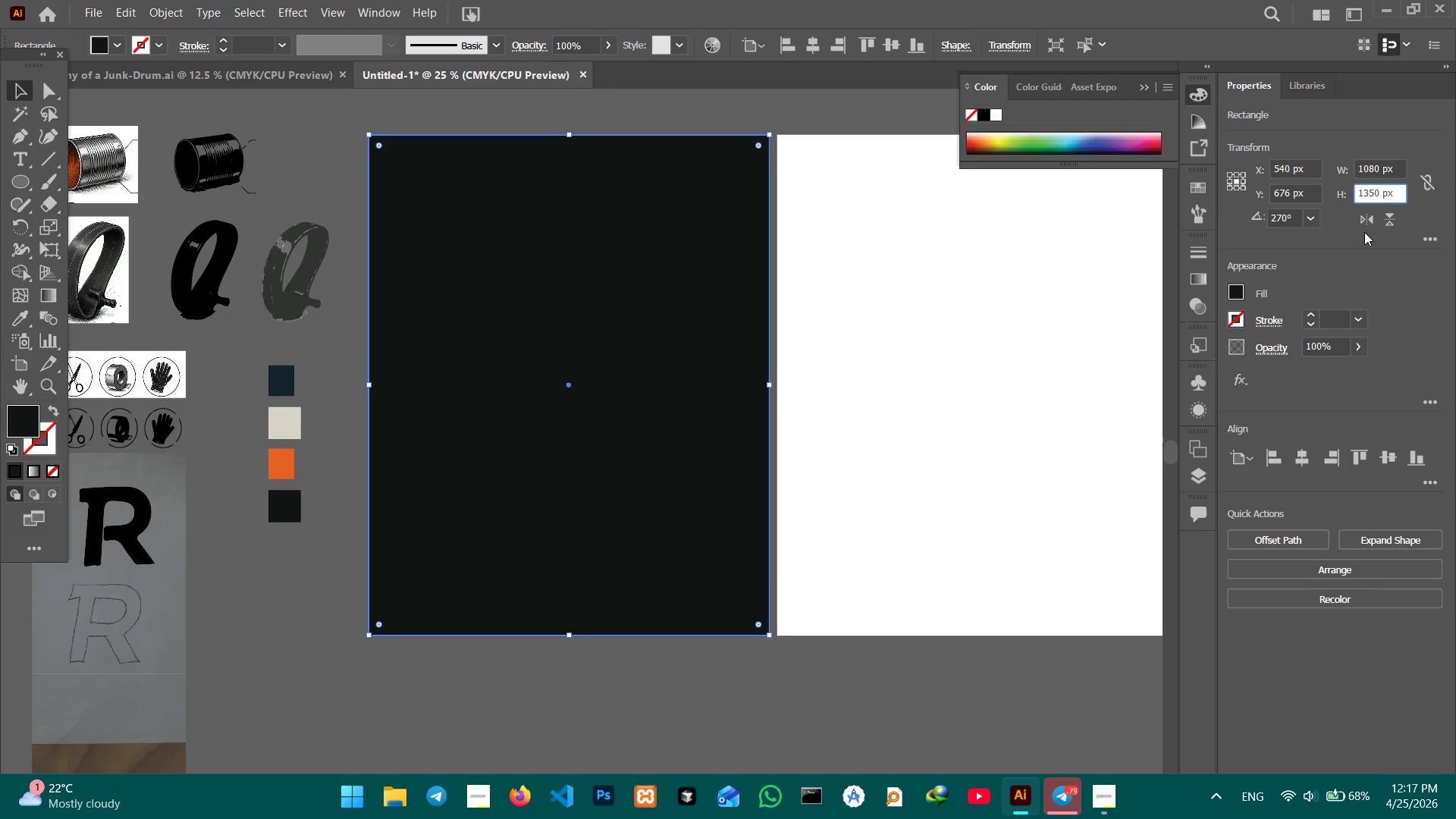 
key(Enter)
 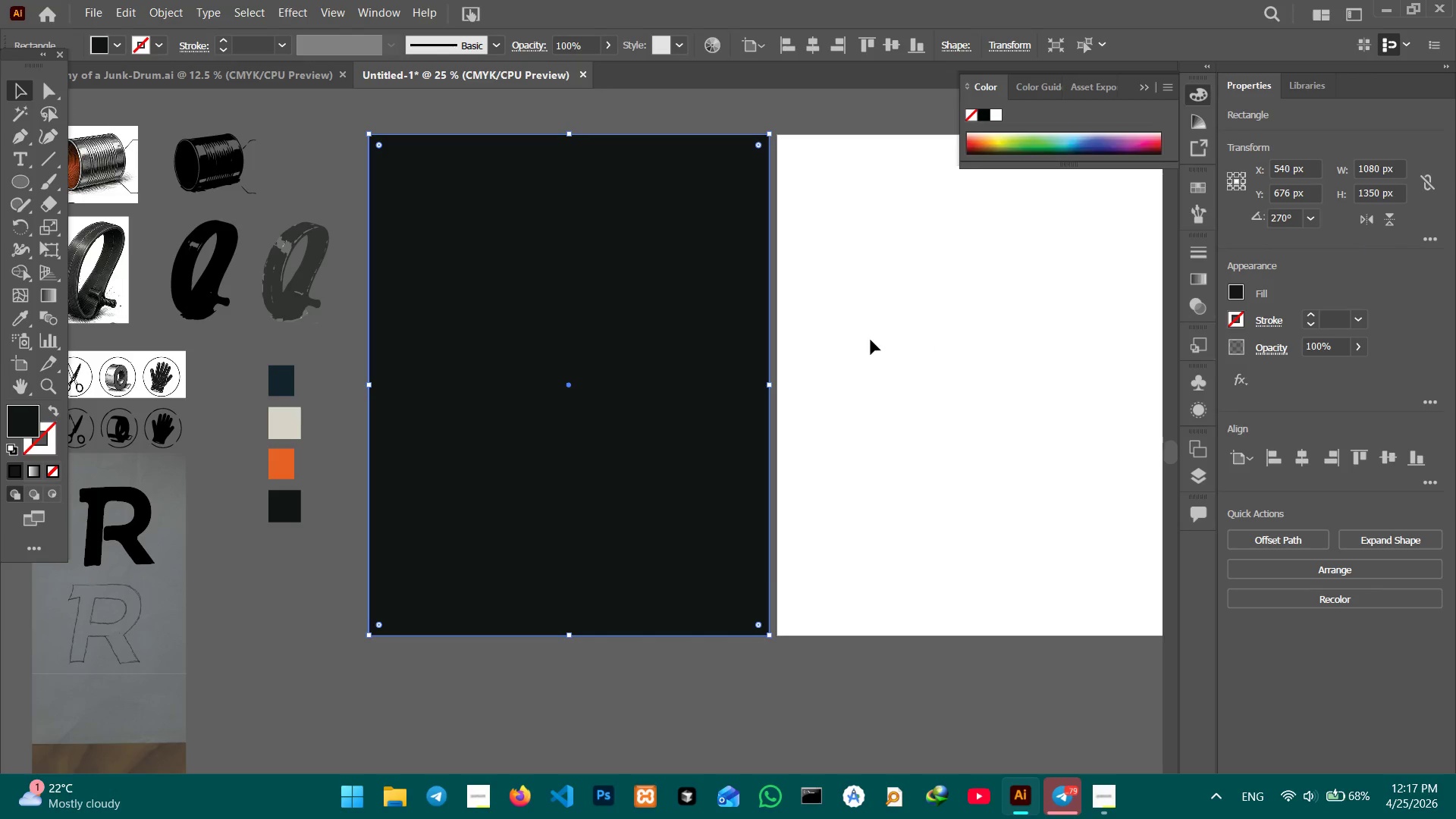 
left_click([862, 337])
 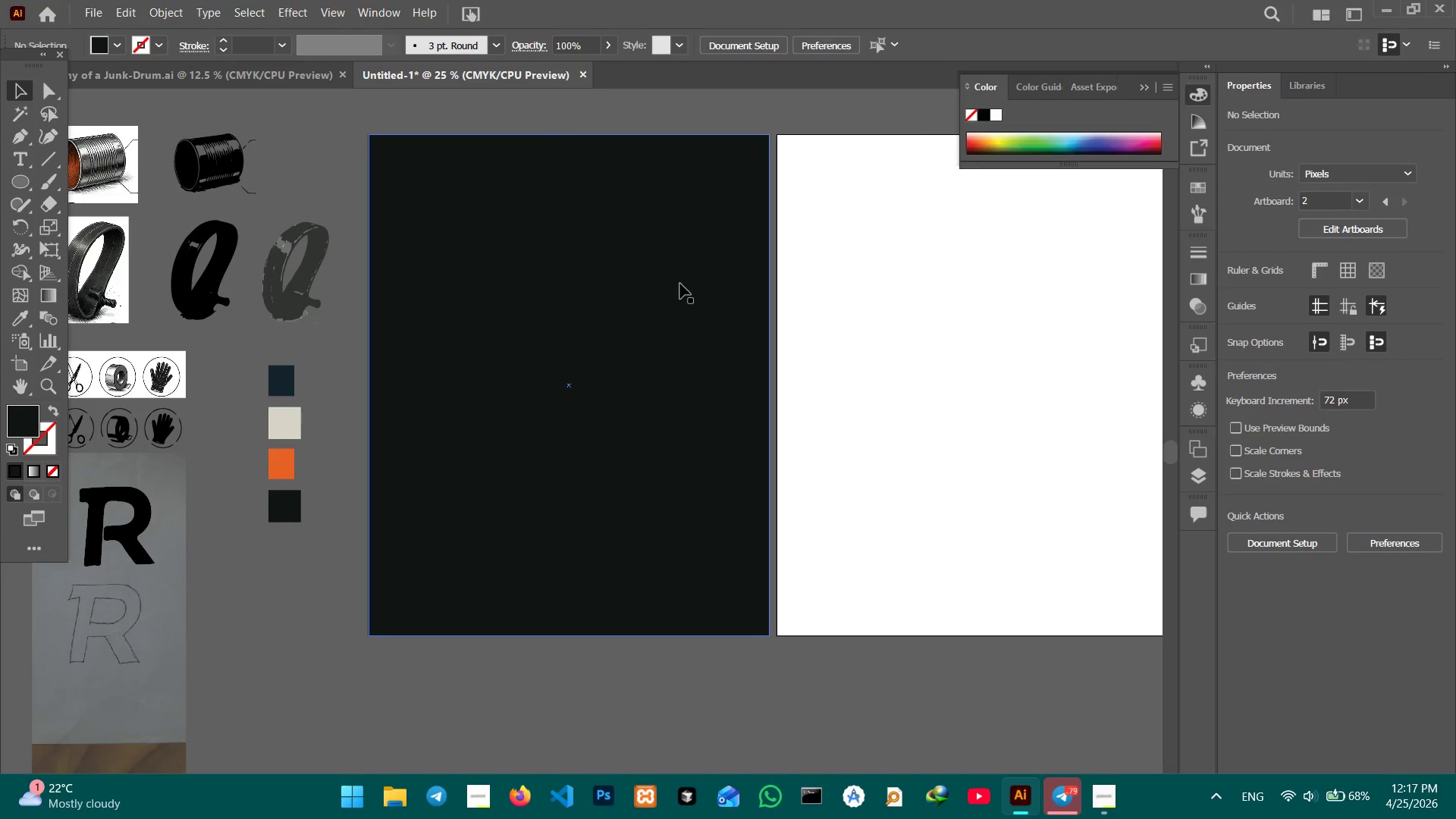 
left_click([680, 284])
 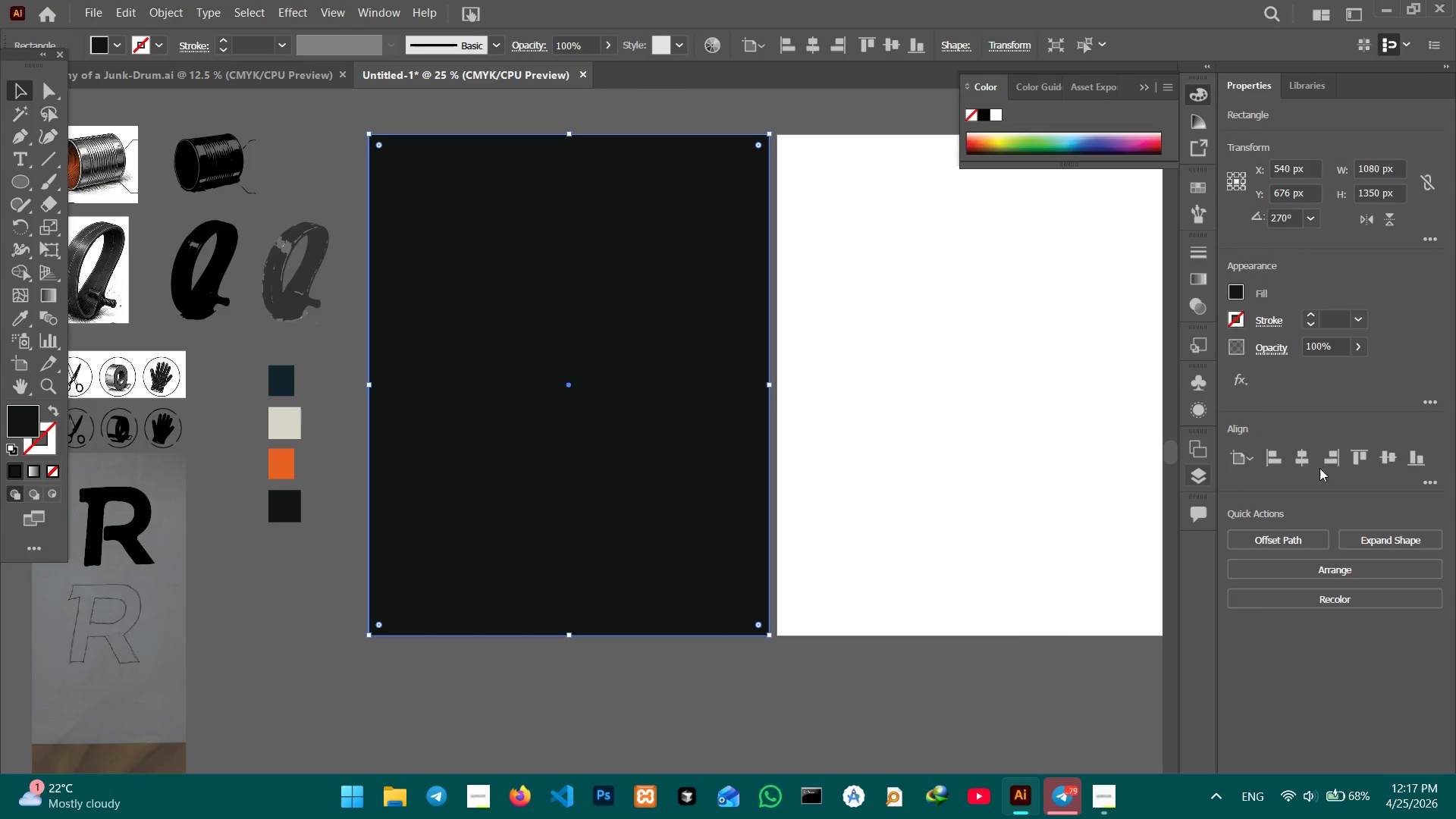 
left_click([1307, 460])
 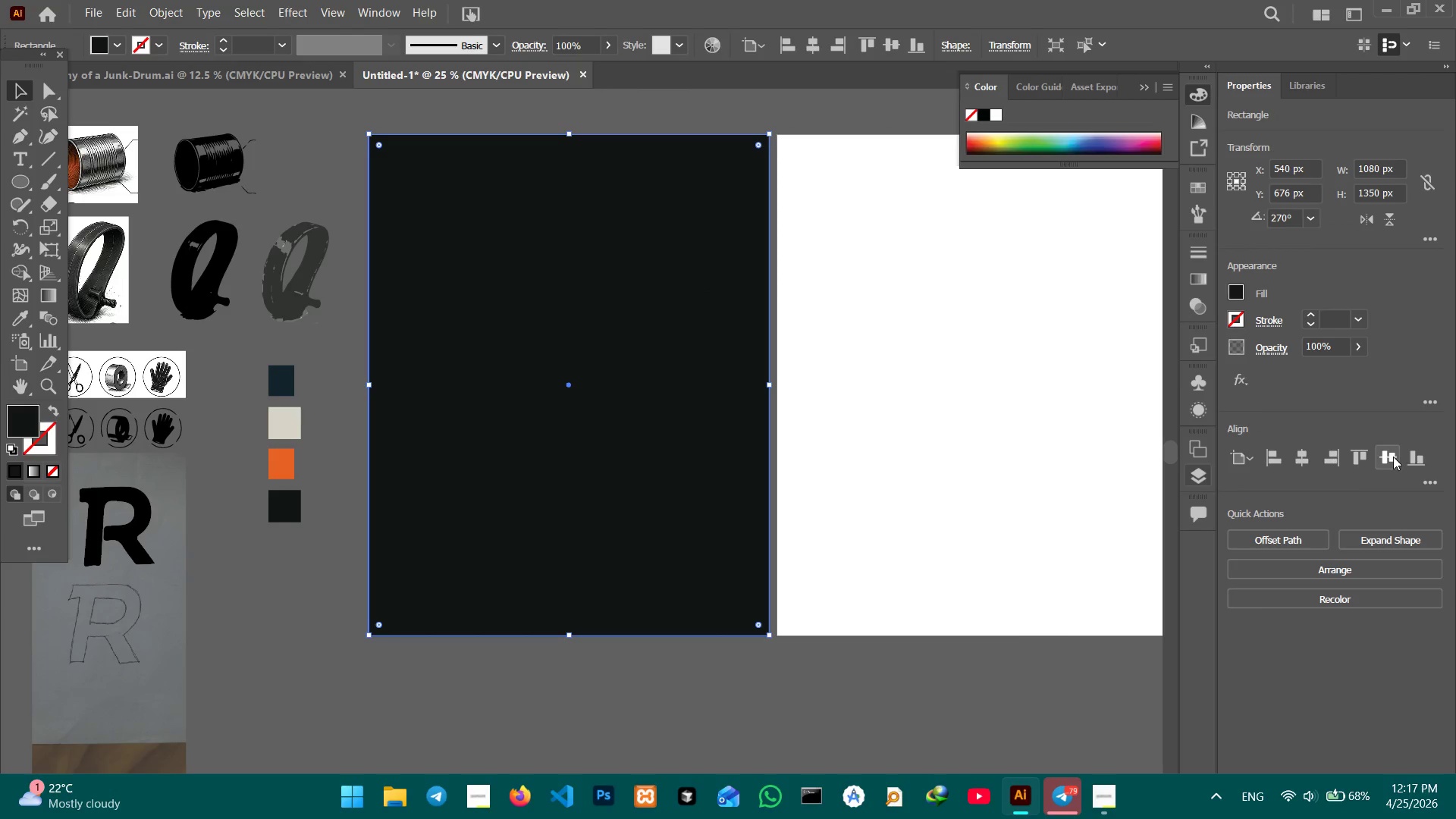 
left_click([1393, 457])
 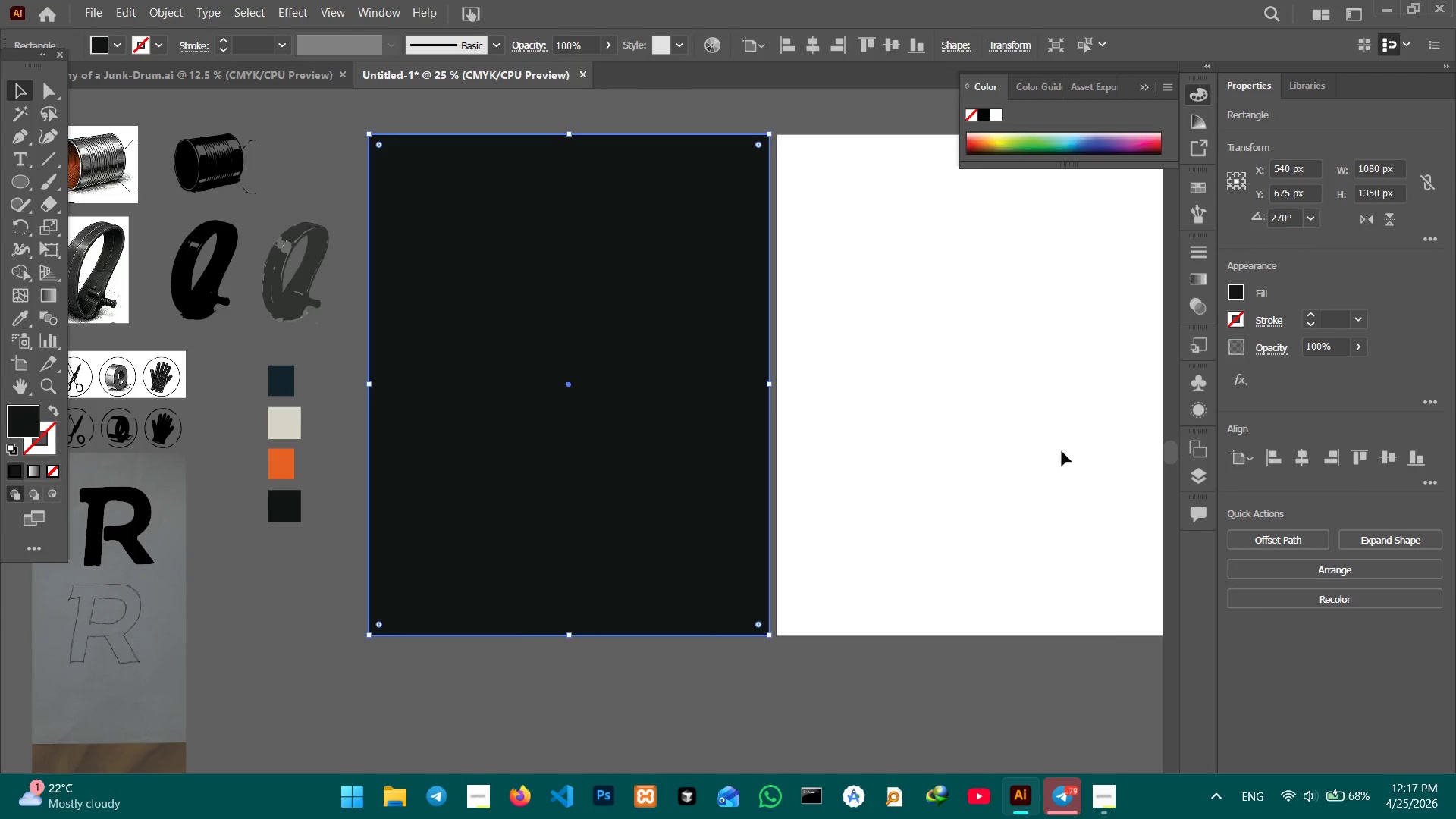 
key(Control+C)
 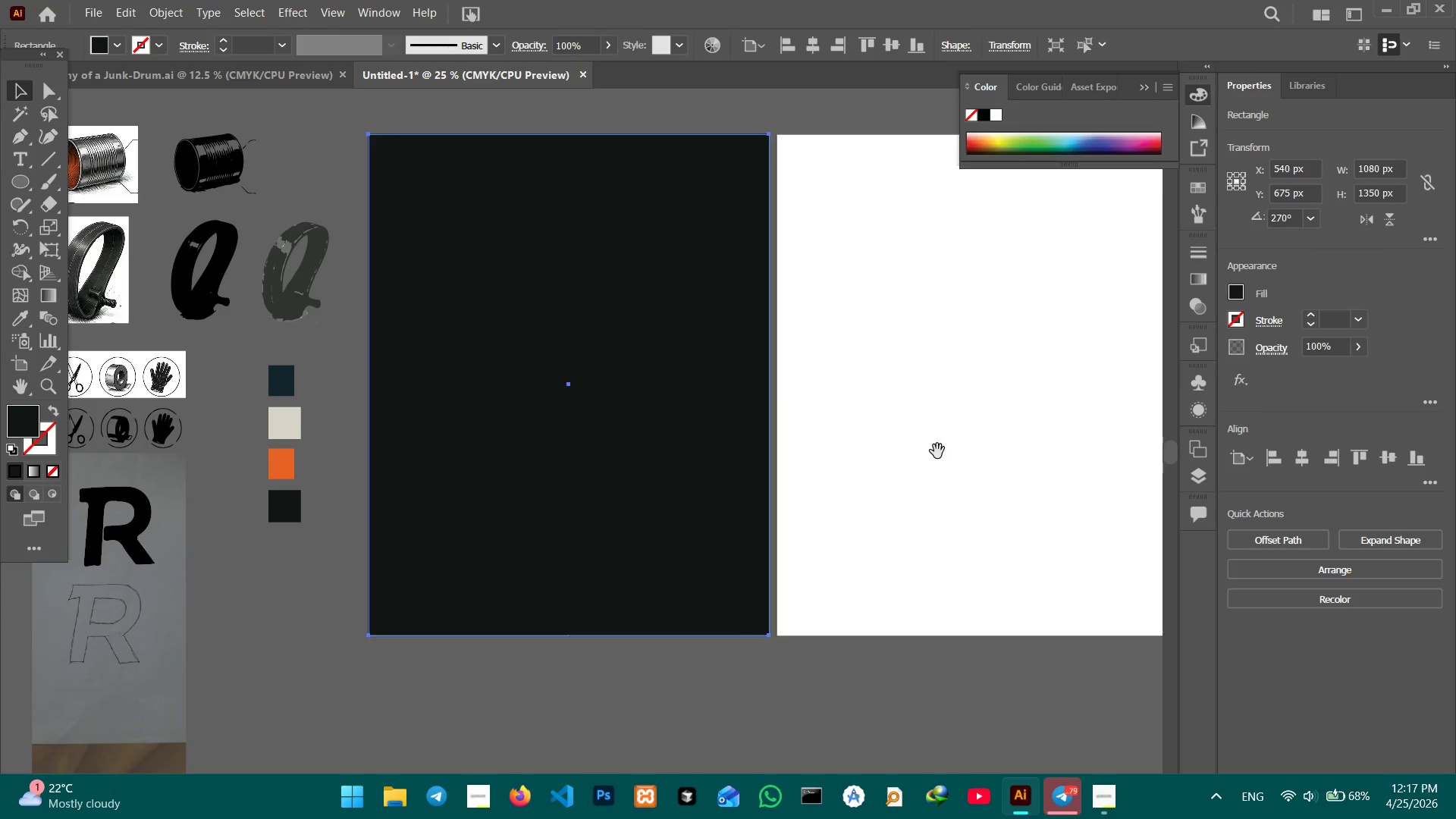 
hold_key(key=Space, duration=0.64)
 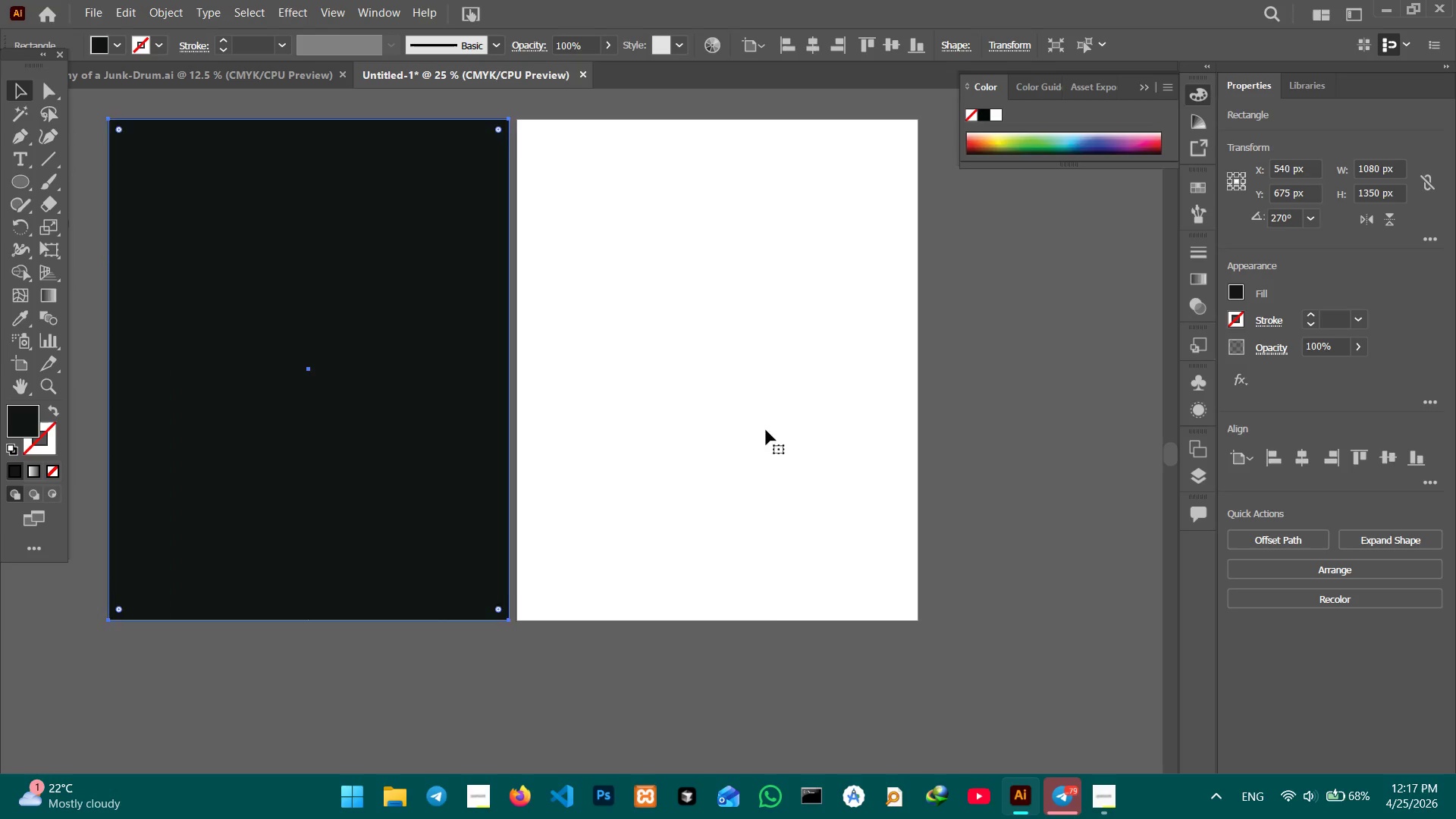 
left_click_drag(start_coordinate=[1011, 455], to_coordinate=[751, 439])
 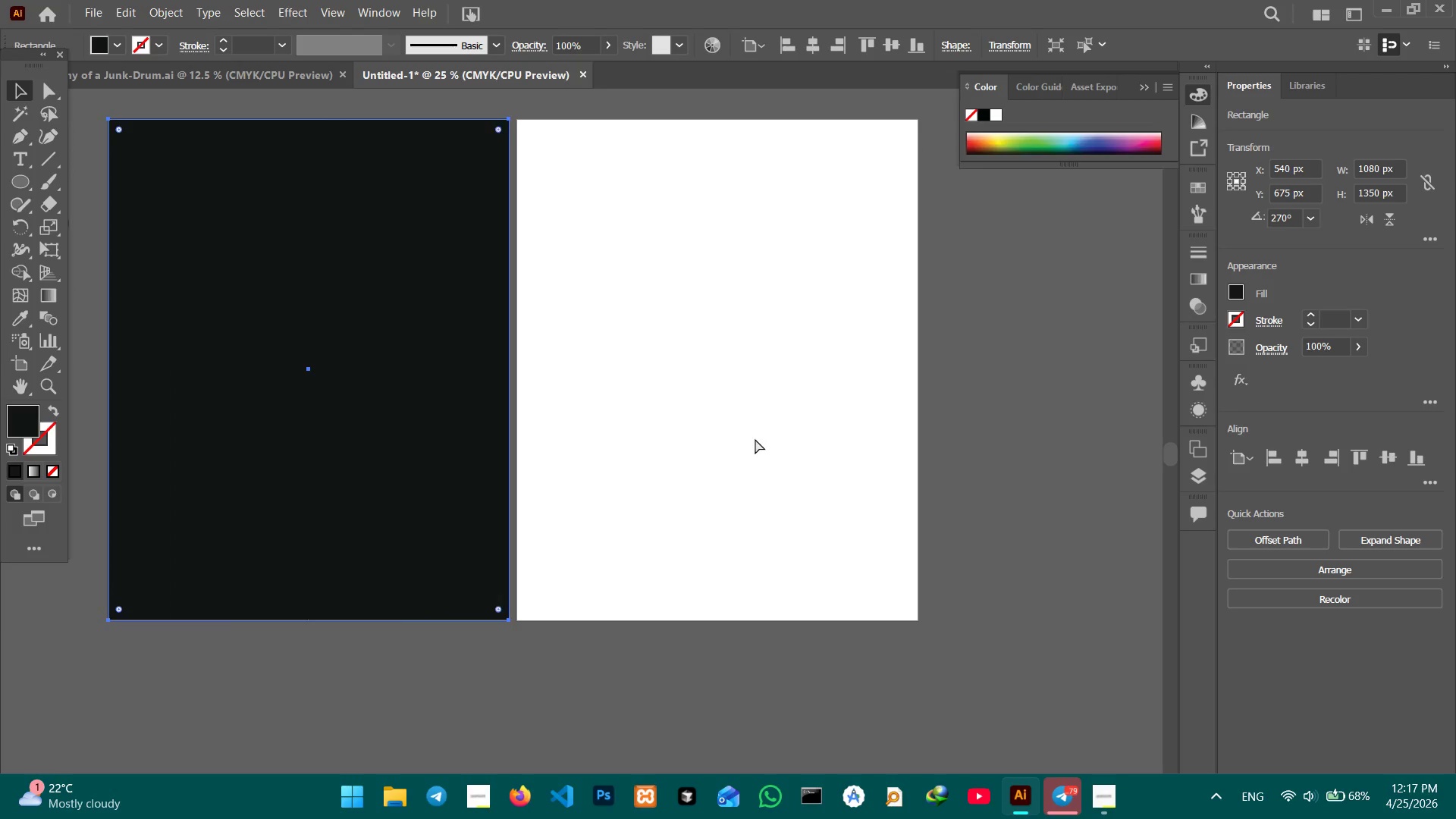 
hold_key(key=Space, duration=6.3)
 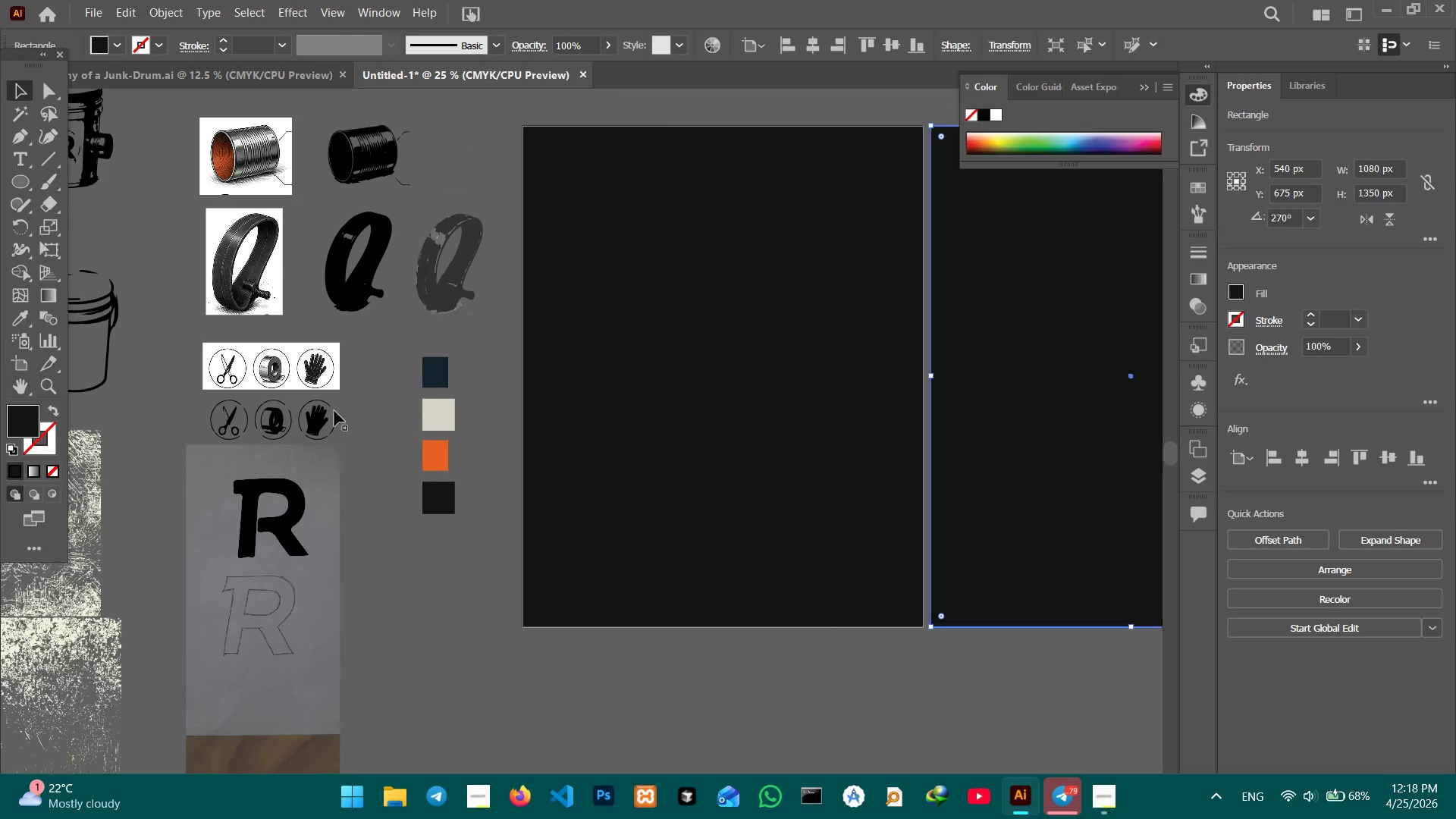 
key(Control+V)
 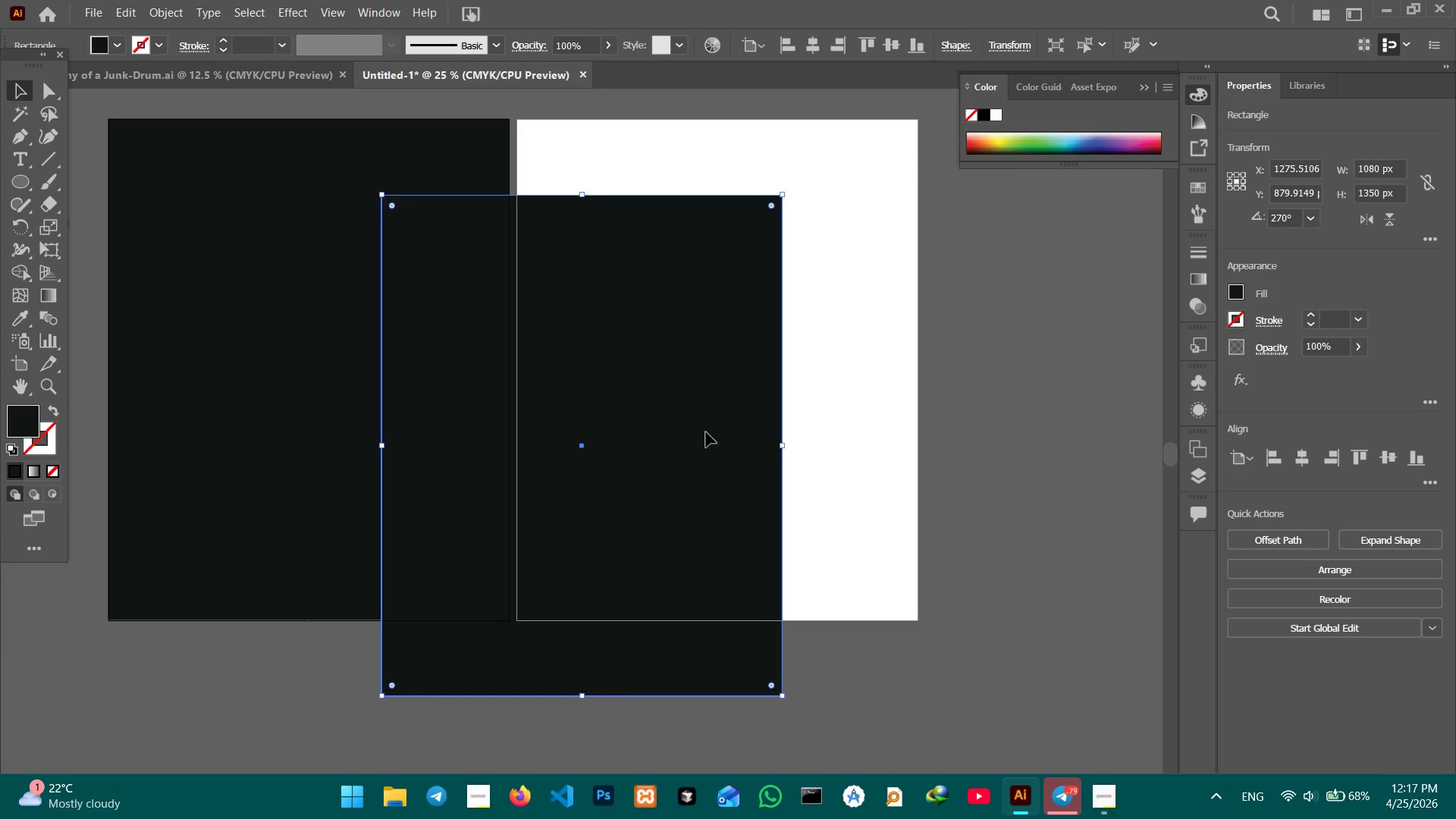 
left_click_drag(start_coordinate=[706, 432], to_coordinate=[843, 356])
 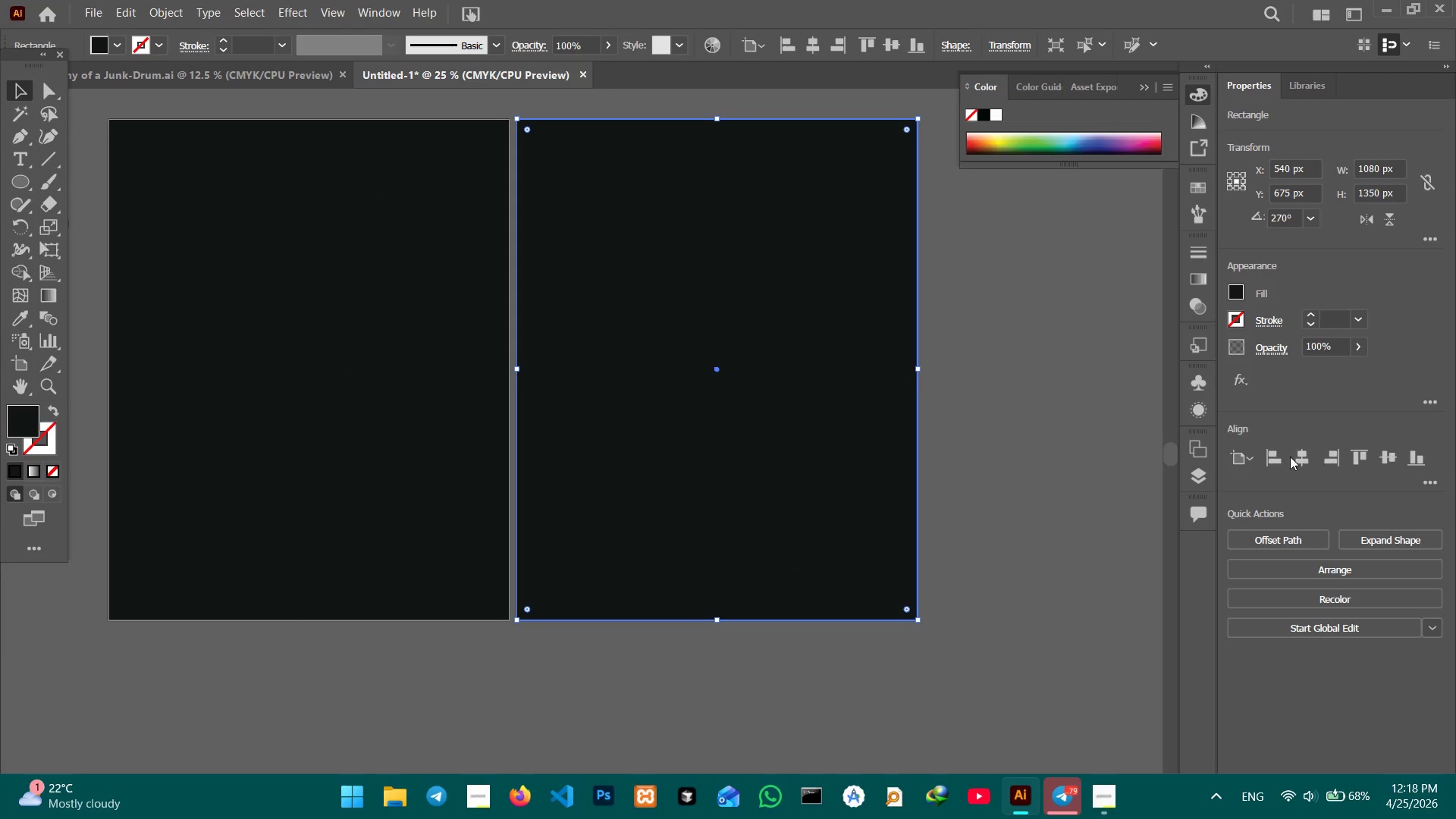 
left_click([1290, 457])
 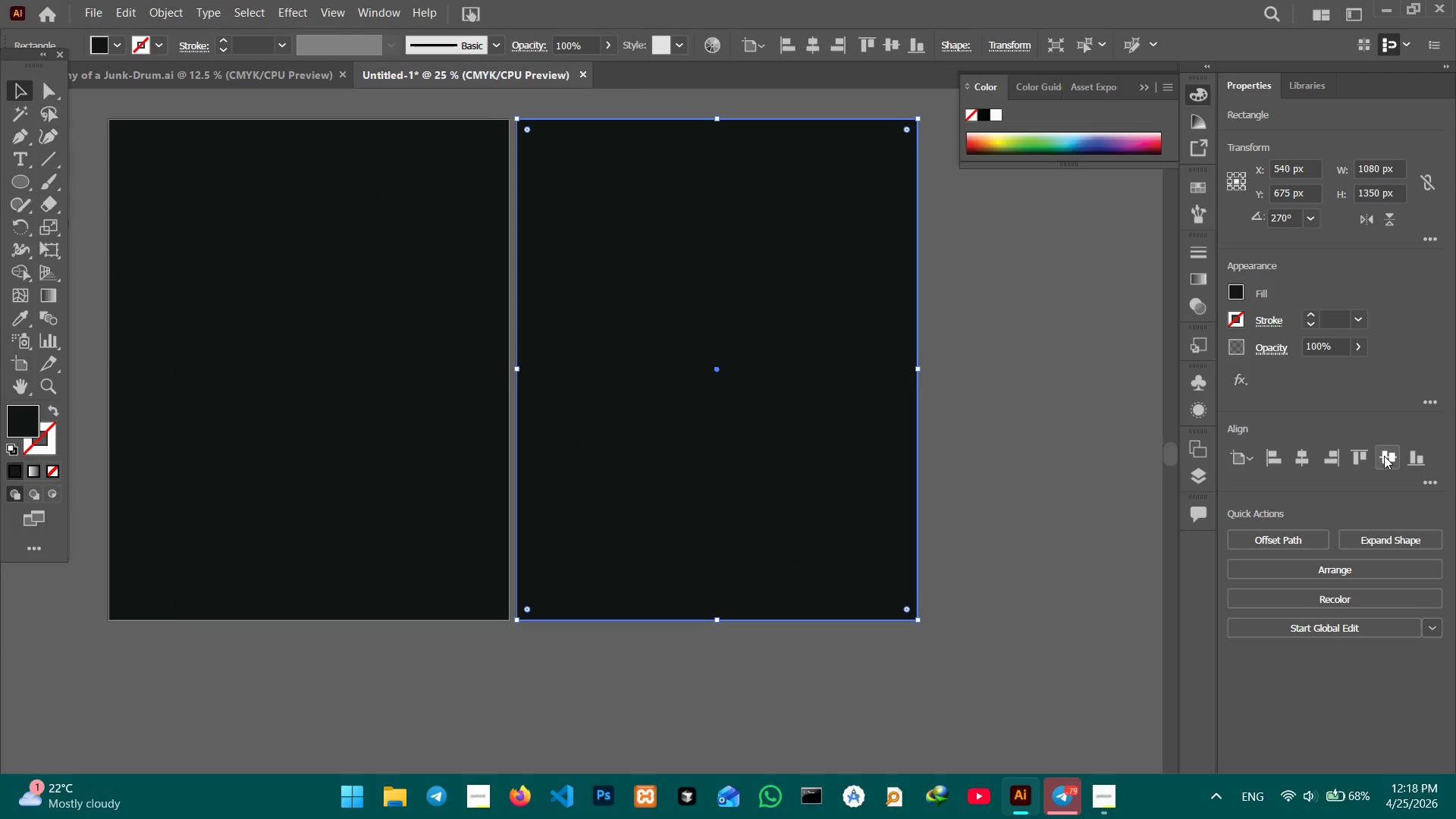 
left_click([1386, 455])
 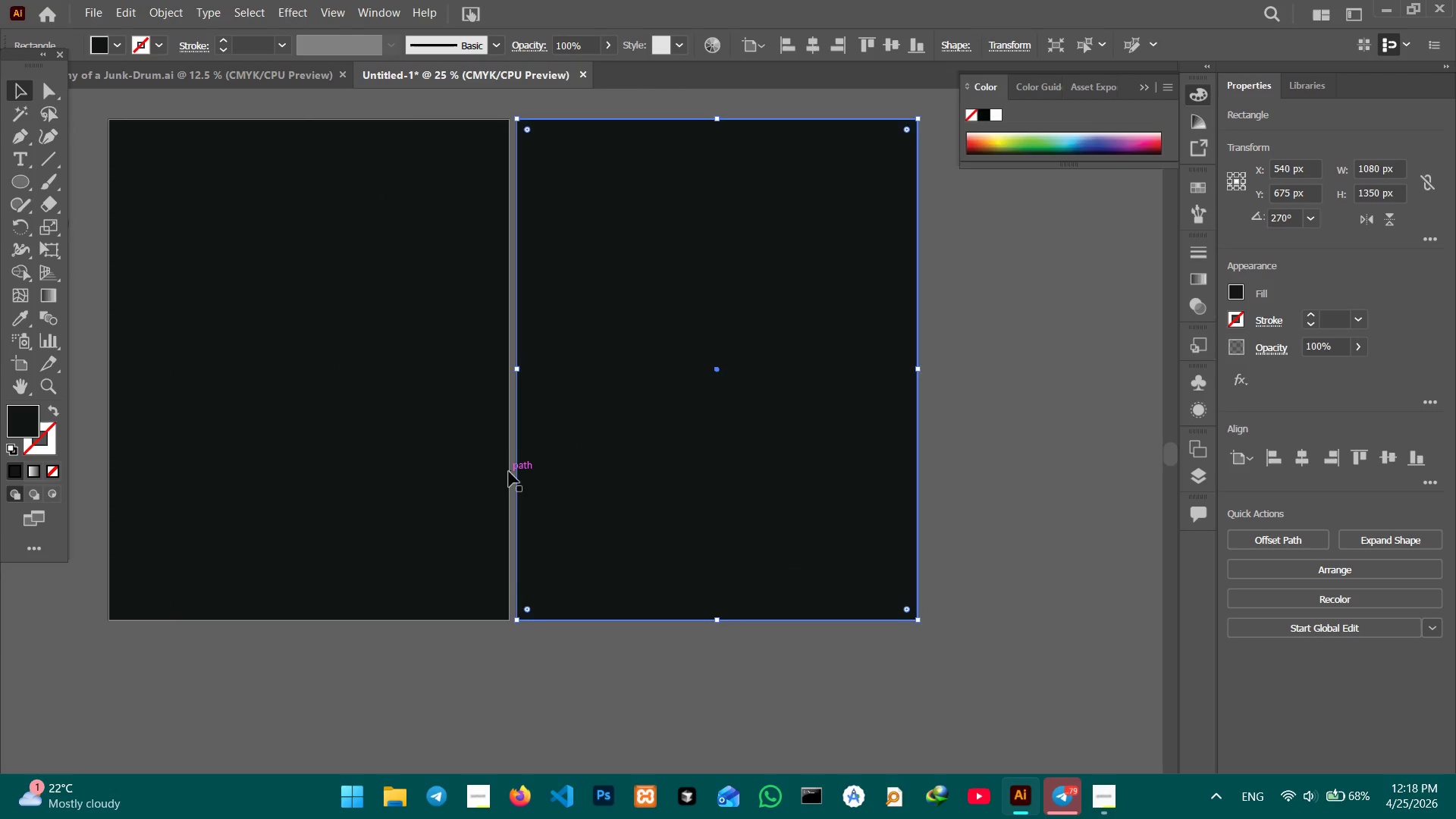 
hold_key(key=Space, duration=0.58)
 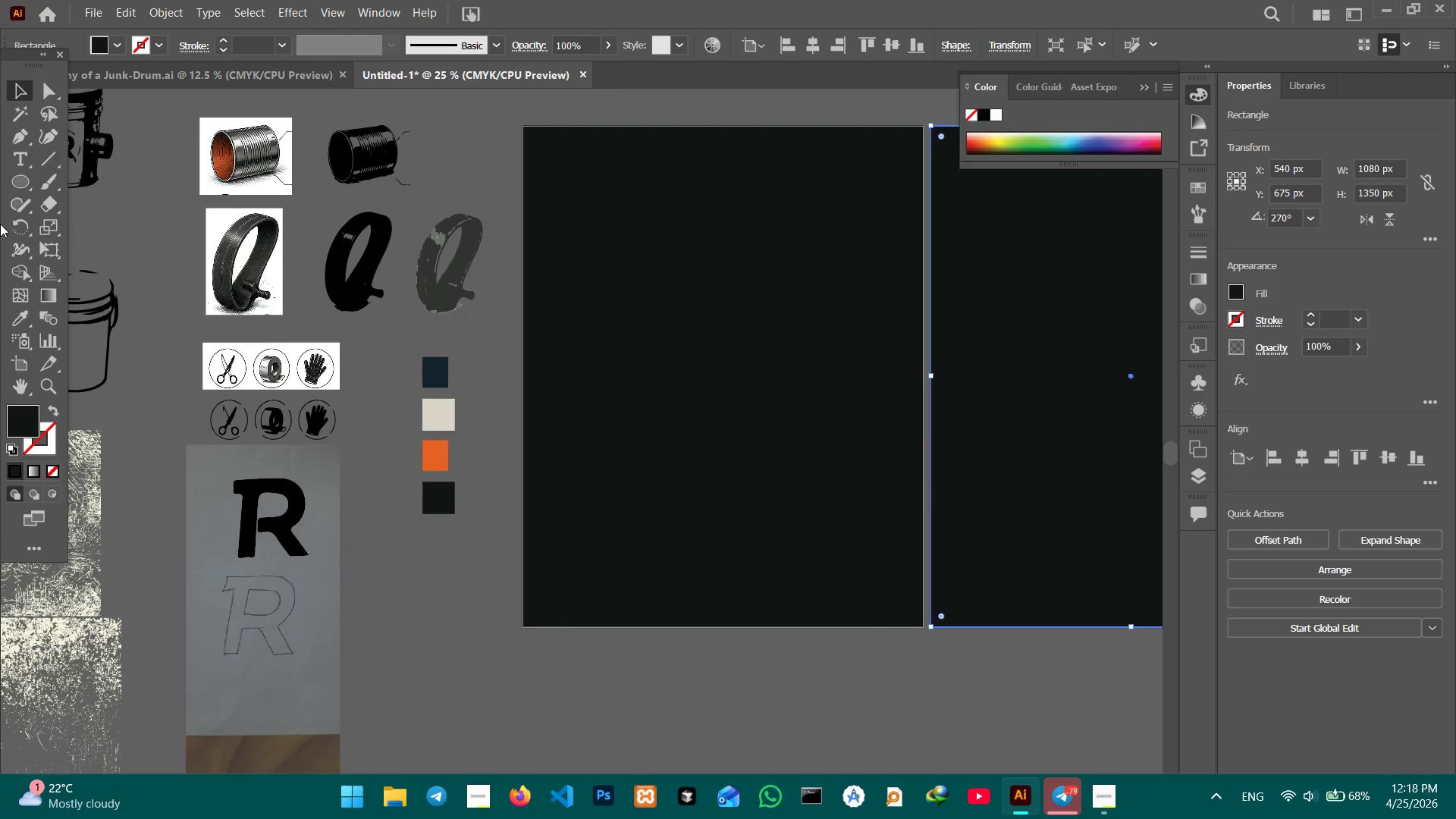 
left_click_drag(start_coordinate=[504, 472], to_coordinate=[921, 478])
 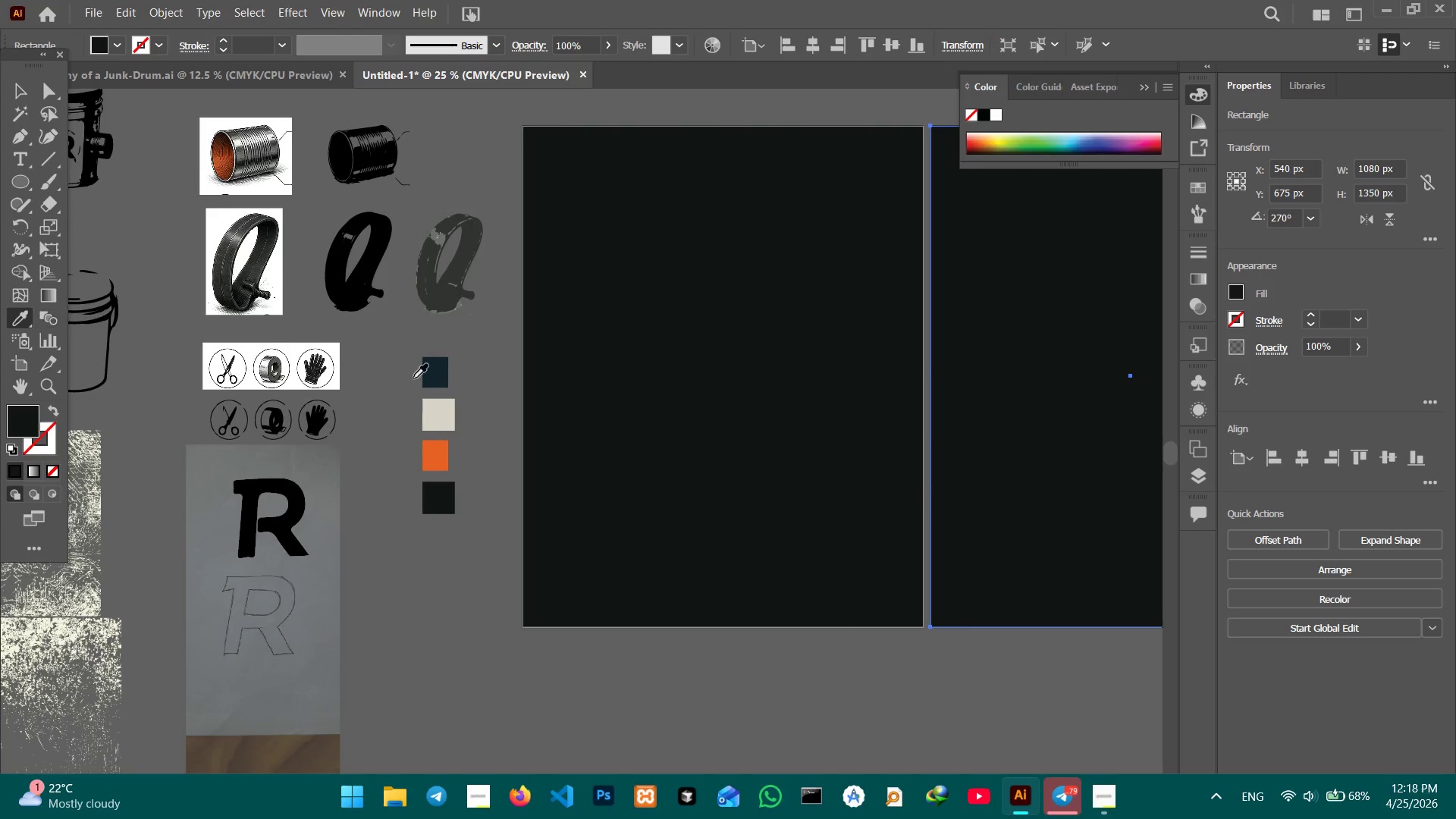 
left_click([432, 407])
 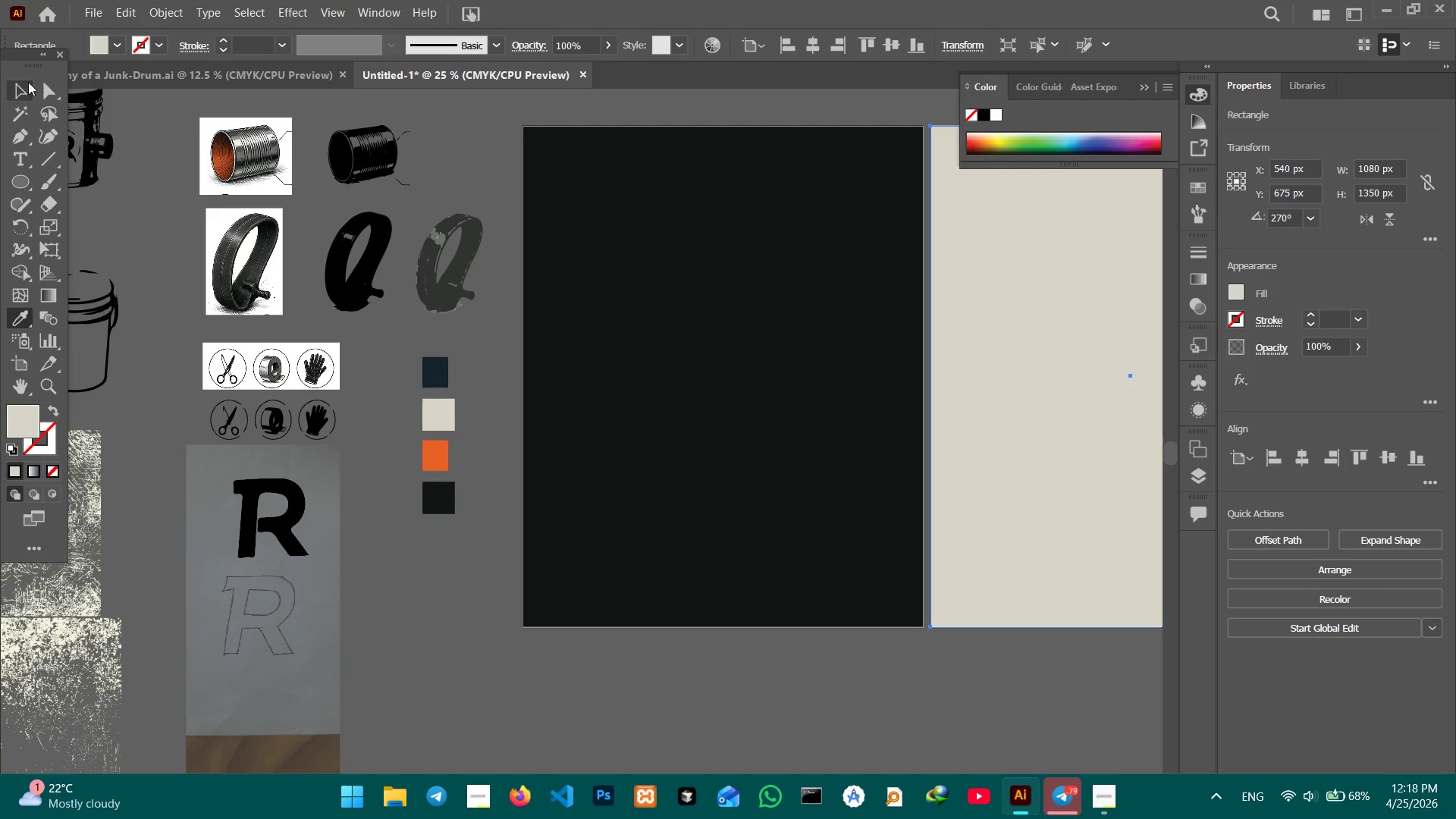 
left_click([27, 83])
 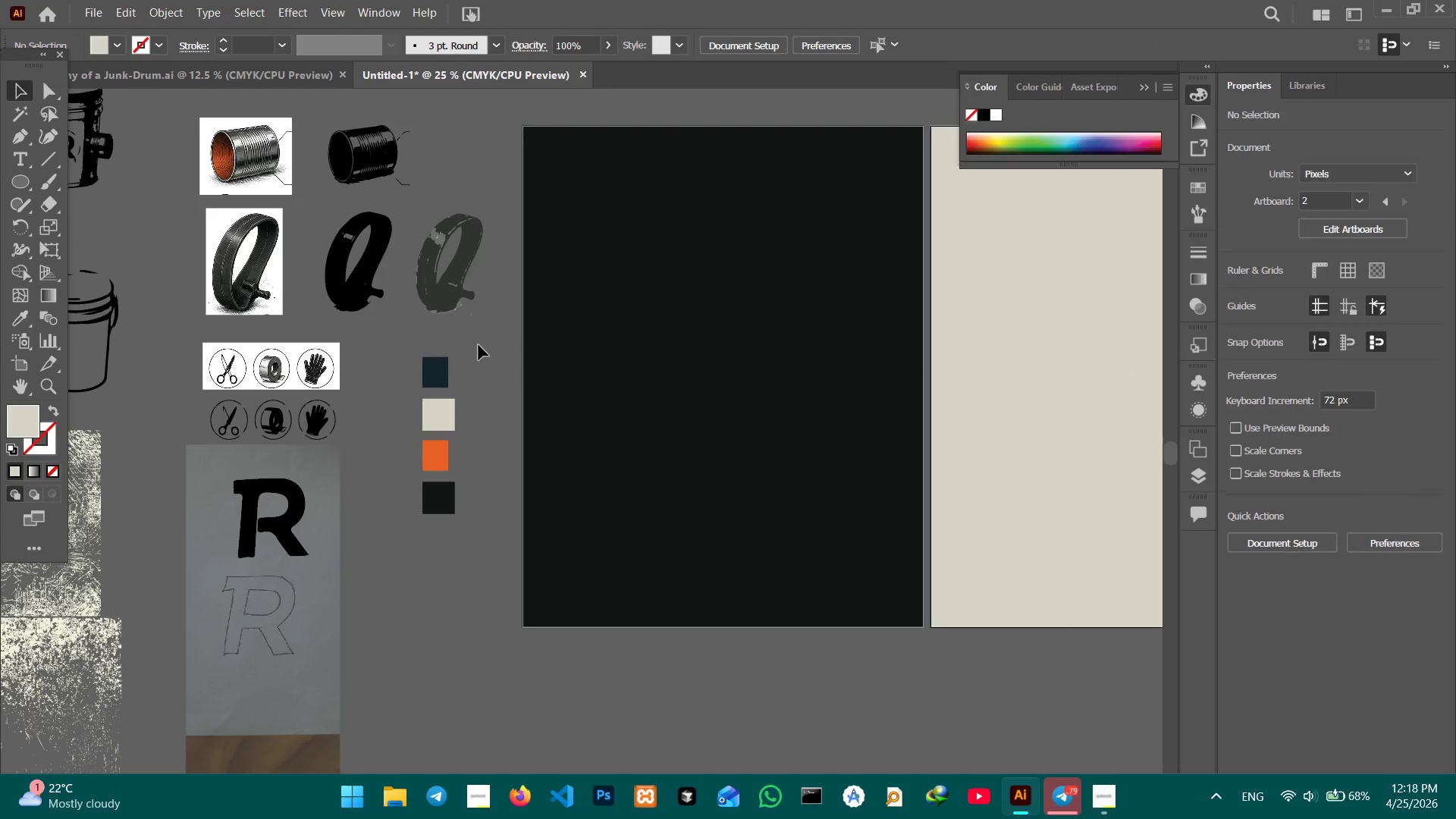 
hold_key(key=Space, duration=0.86)
 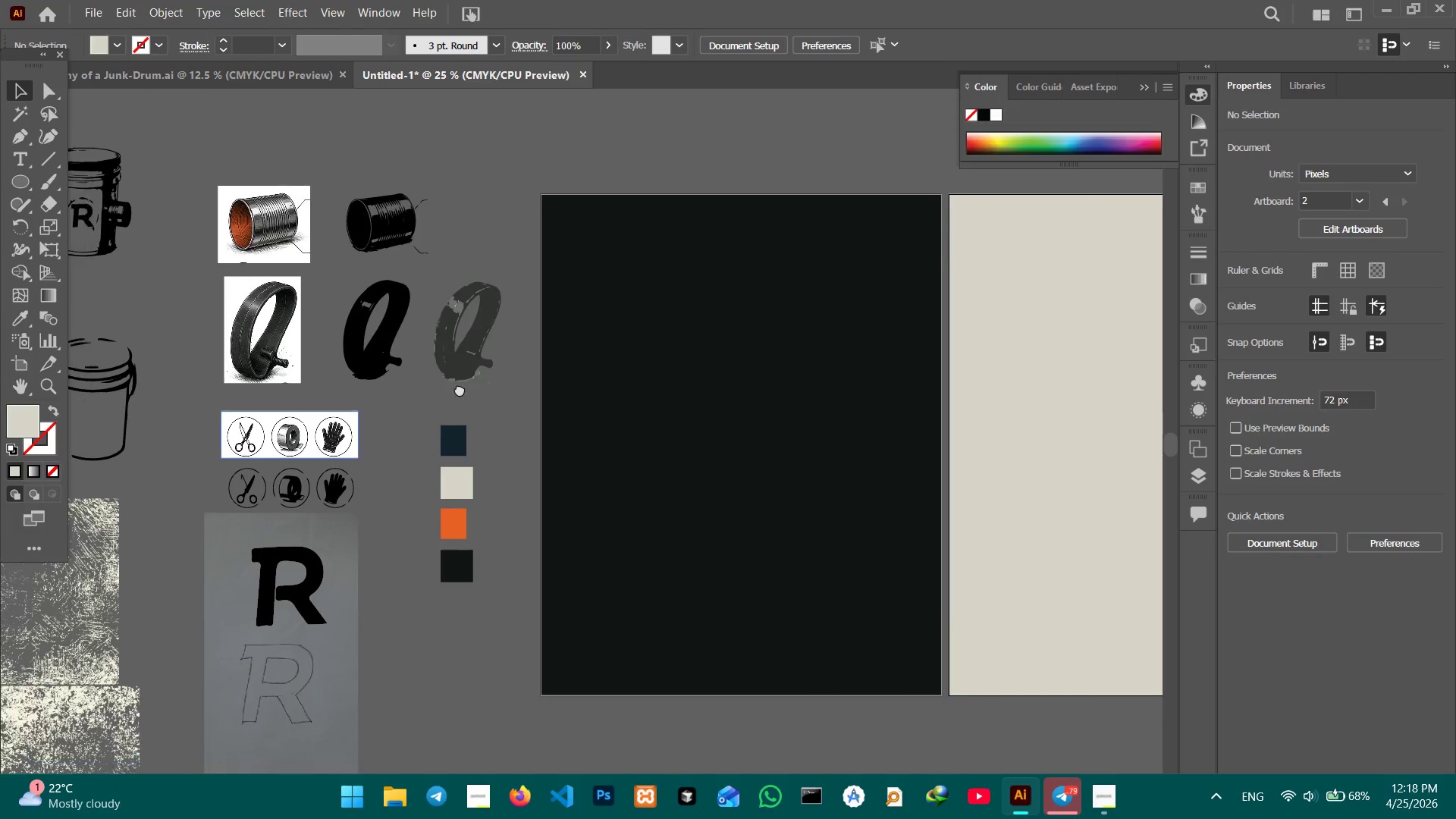 
left_click_drag(start_coordinate=[582, 356], to_coordinate=[579, 434])
 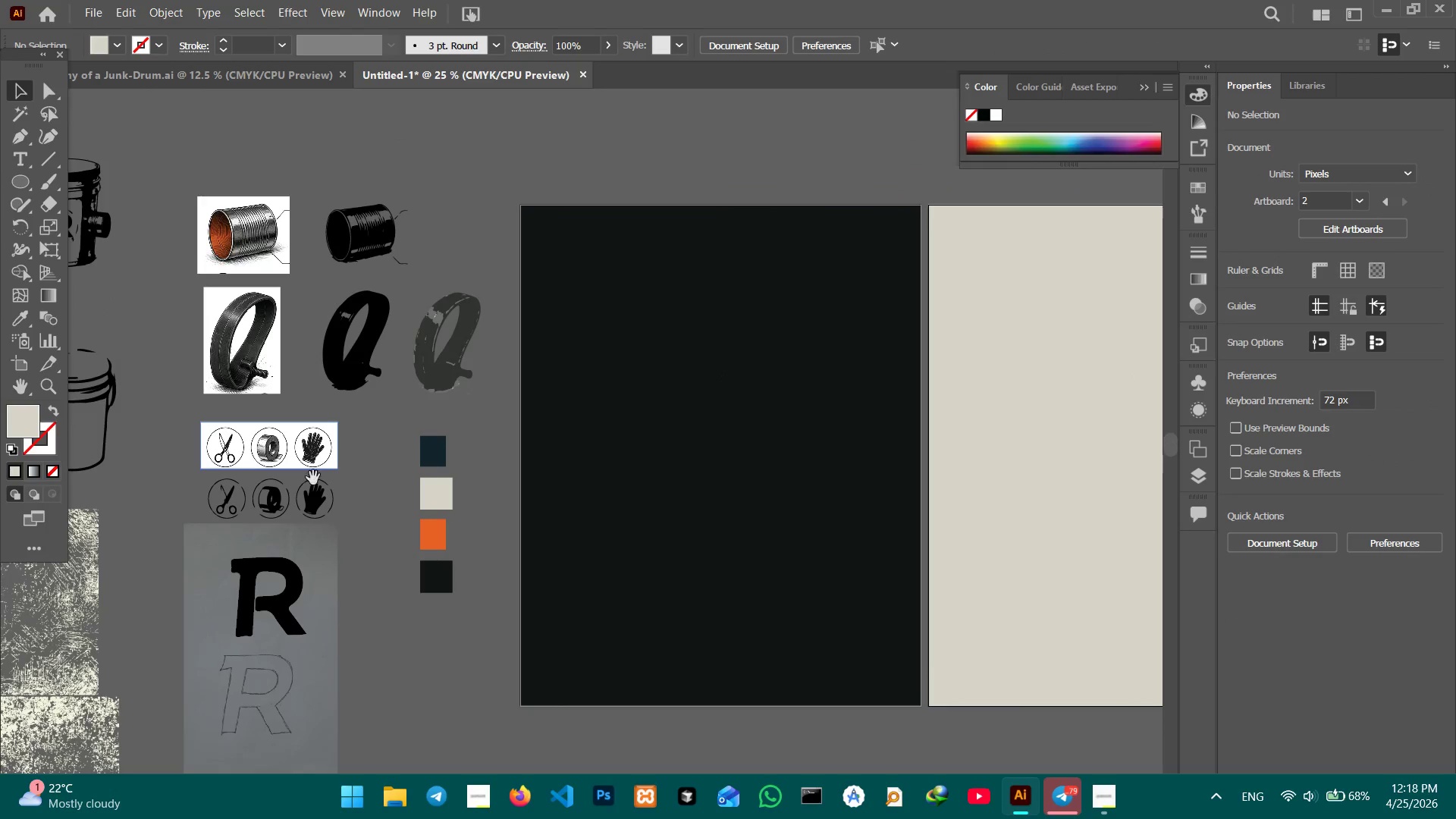 
hold_key(key=Space, duration=0.91)
 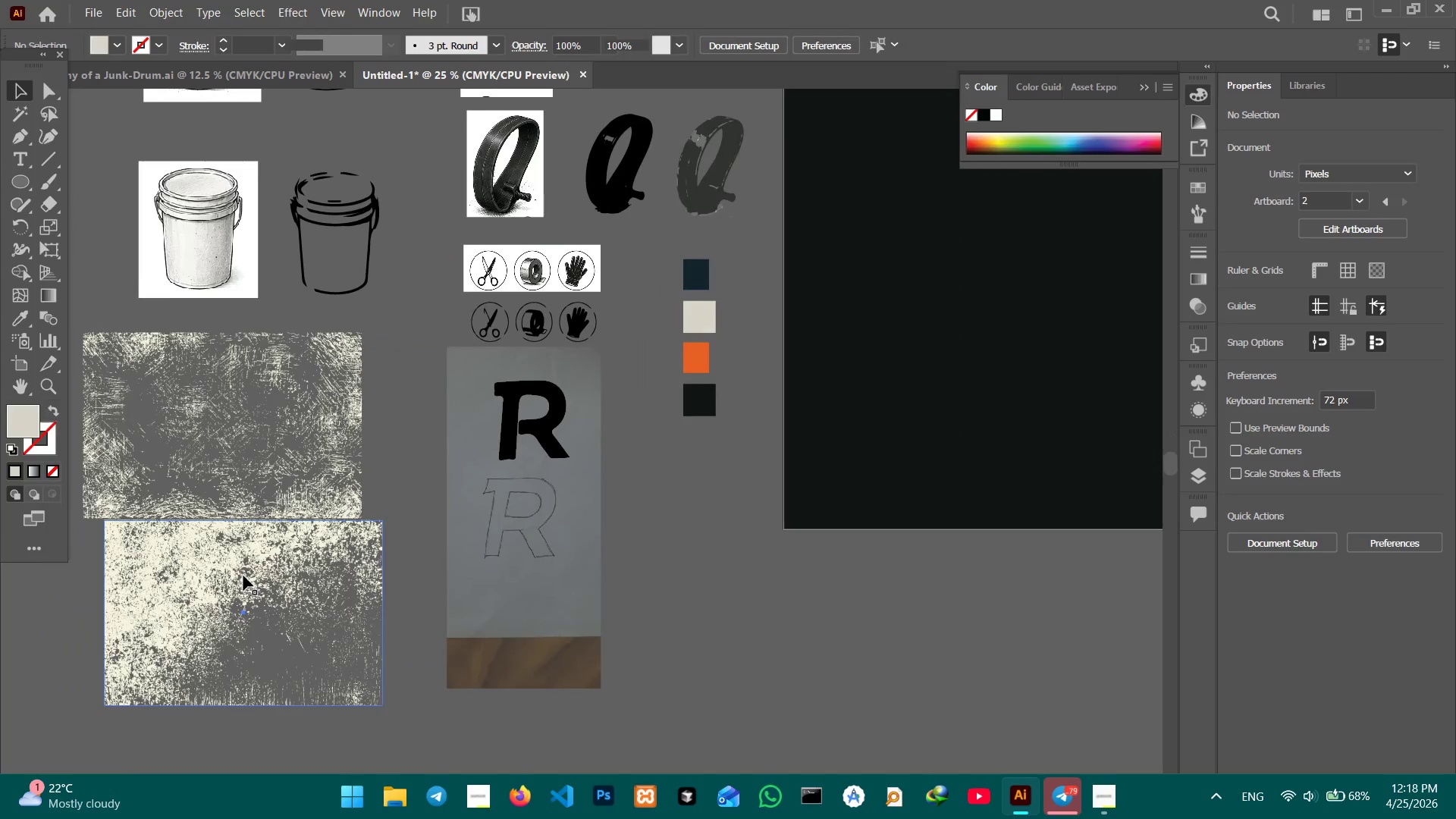 
left_click_drag(start_coordinate=[321, 492], to_coordinate=[585, 315])
 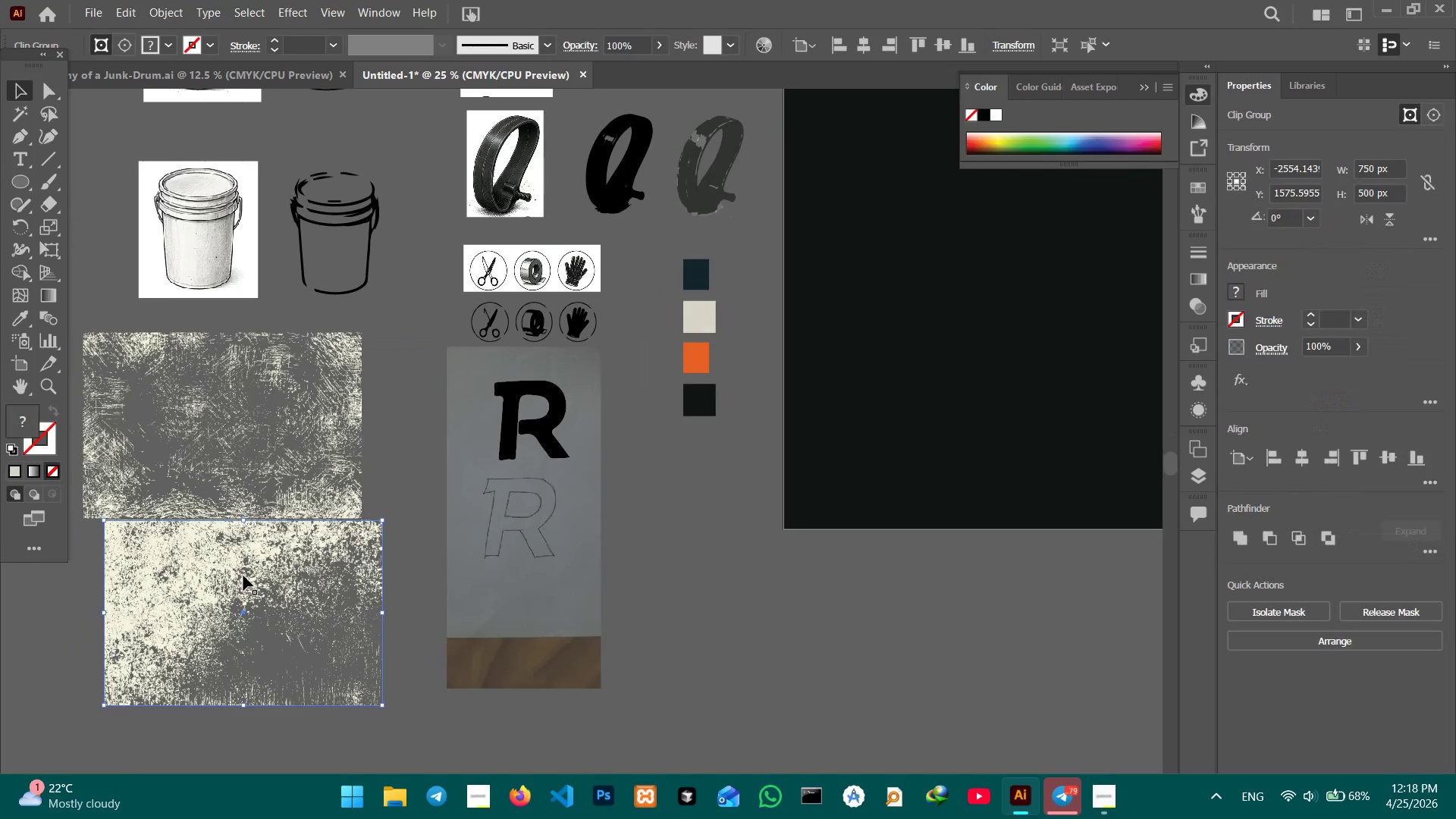 
key(Control+C)
 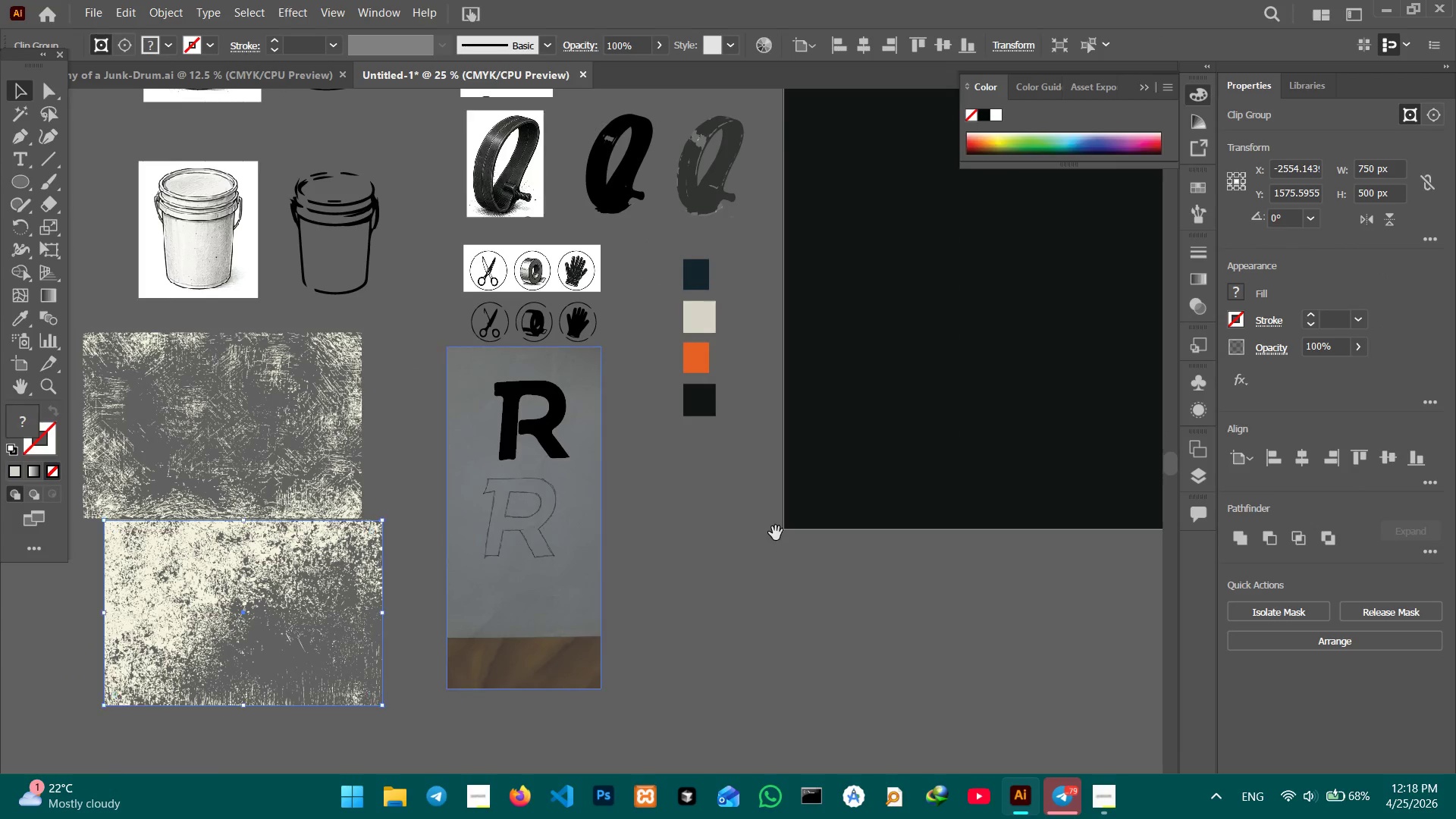 
hold_key(key=Space, duration=0.98)
 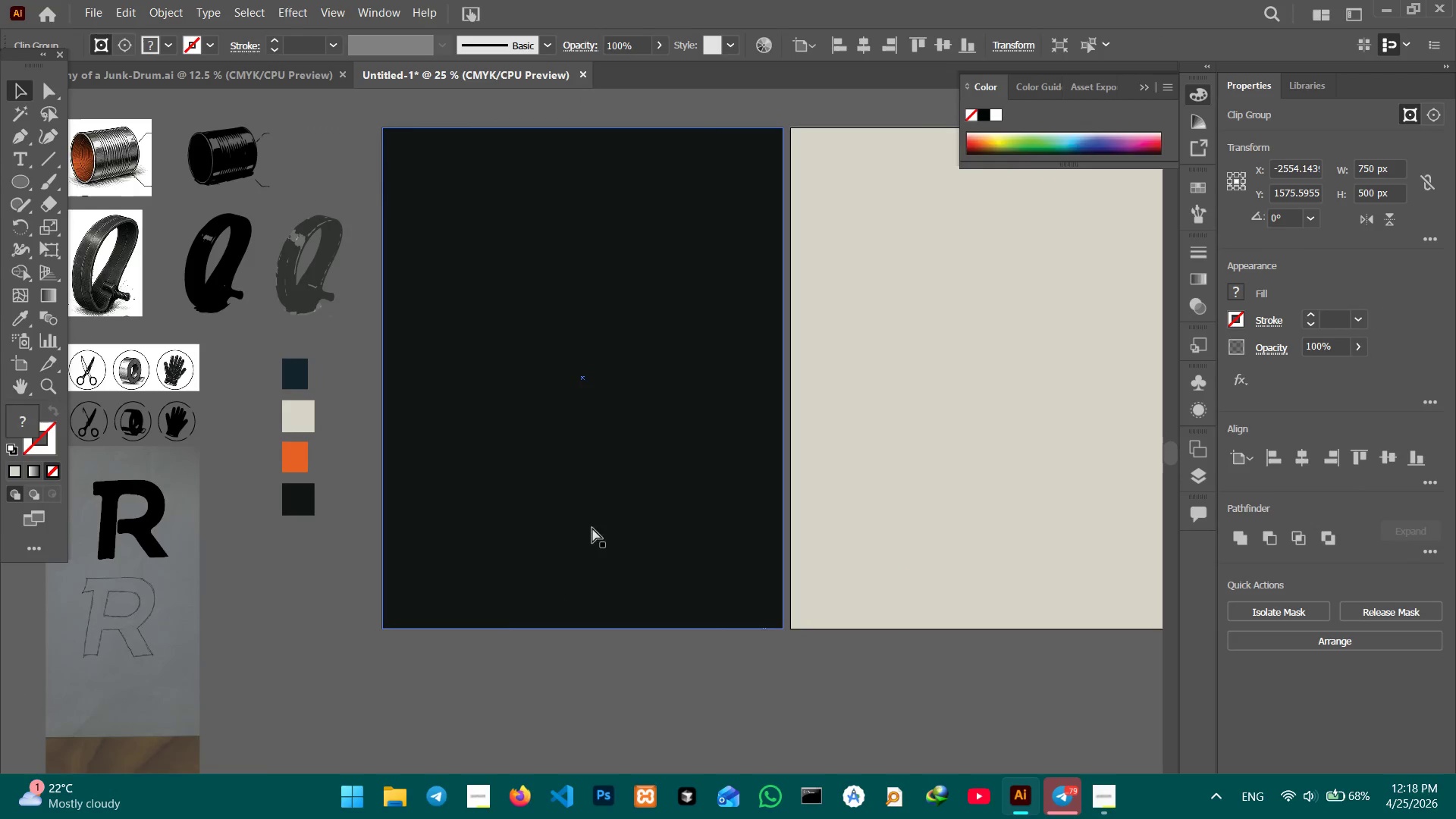 
left_click_drag(start_coordinate=[804, 531], to_coordinate=[520, 601])
 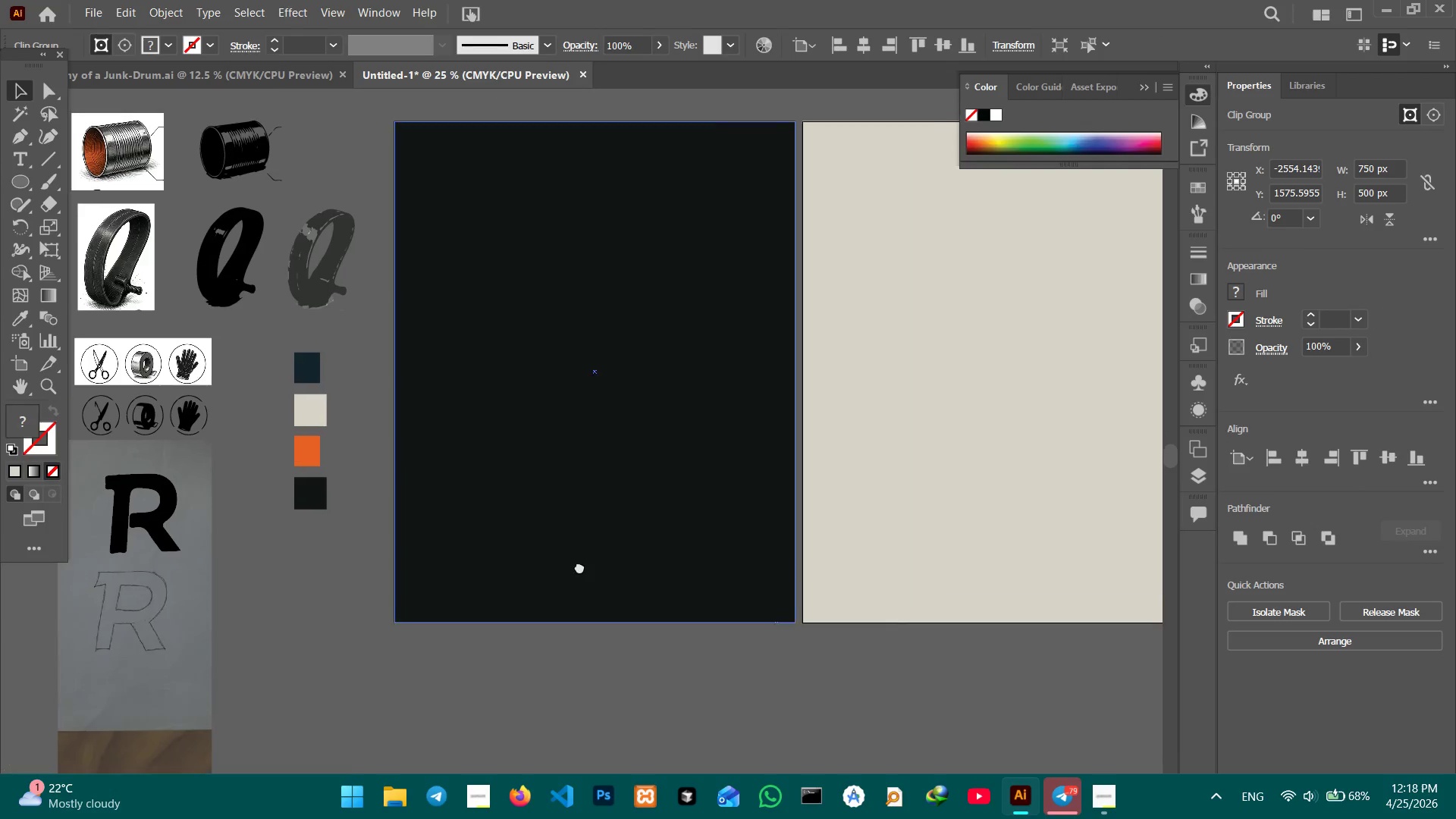 
left_click_drag(start_coordinate=[693, 539], to_coordinate=[575, 570])
 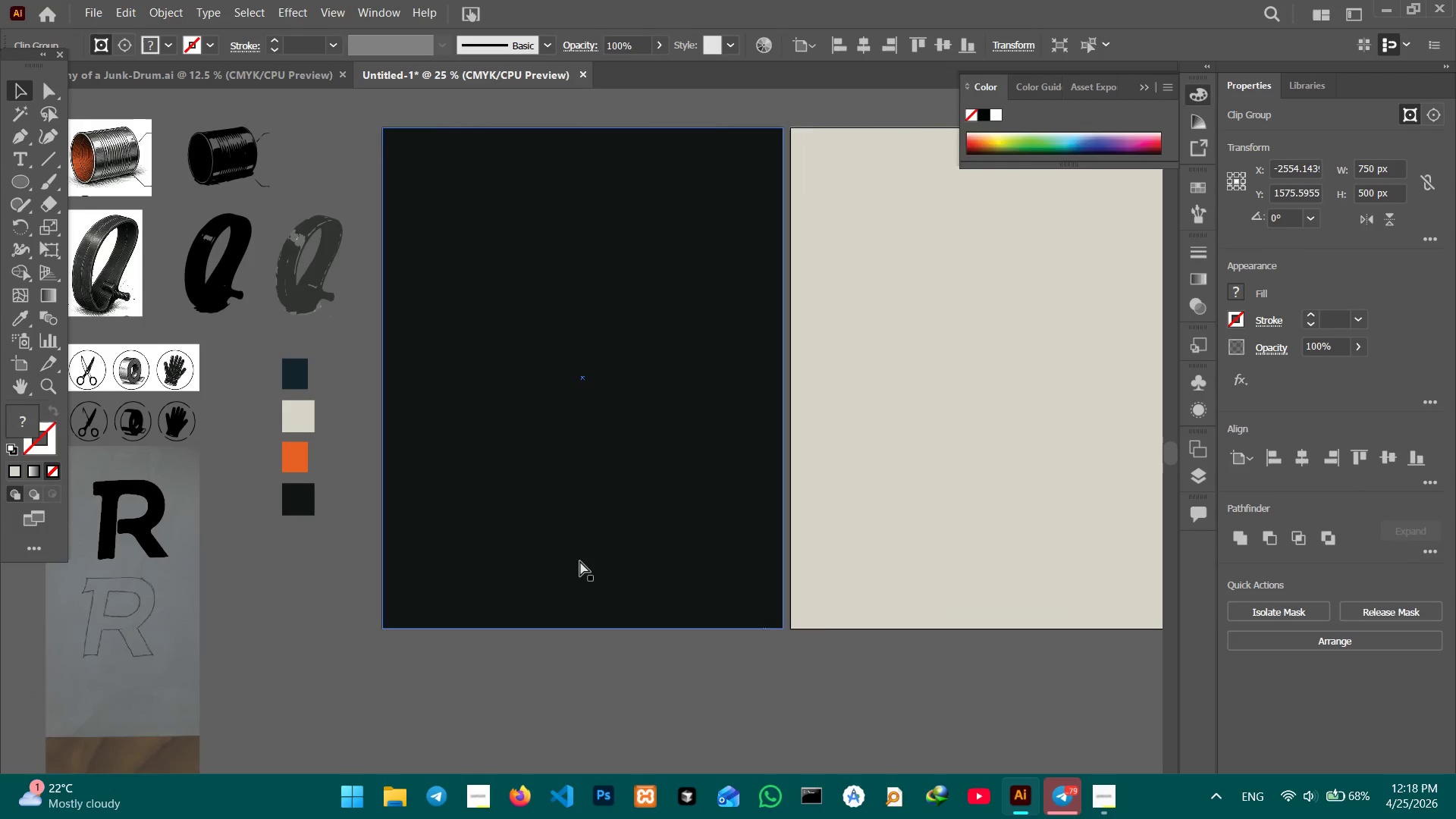 
key(Control+V)
 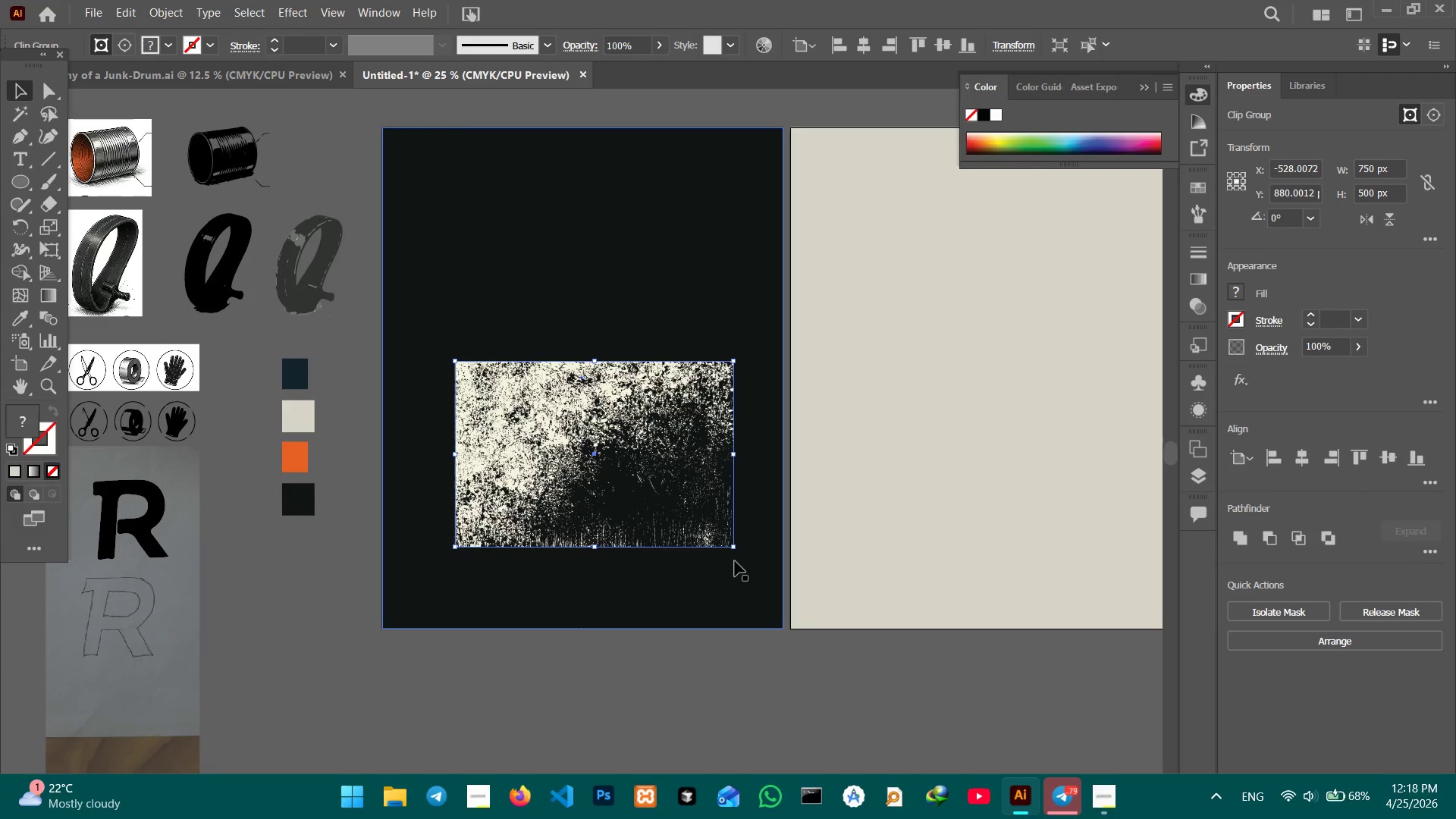 
left_click_drag(start_coordinate=[738, 554], to_coordinate=[662, 259])
 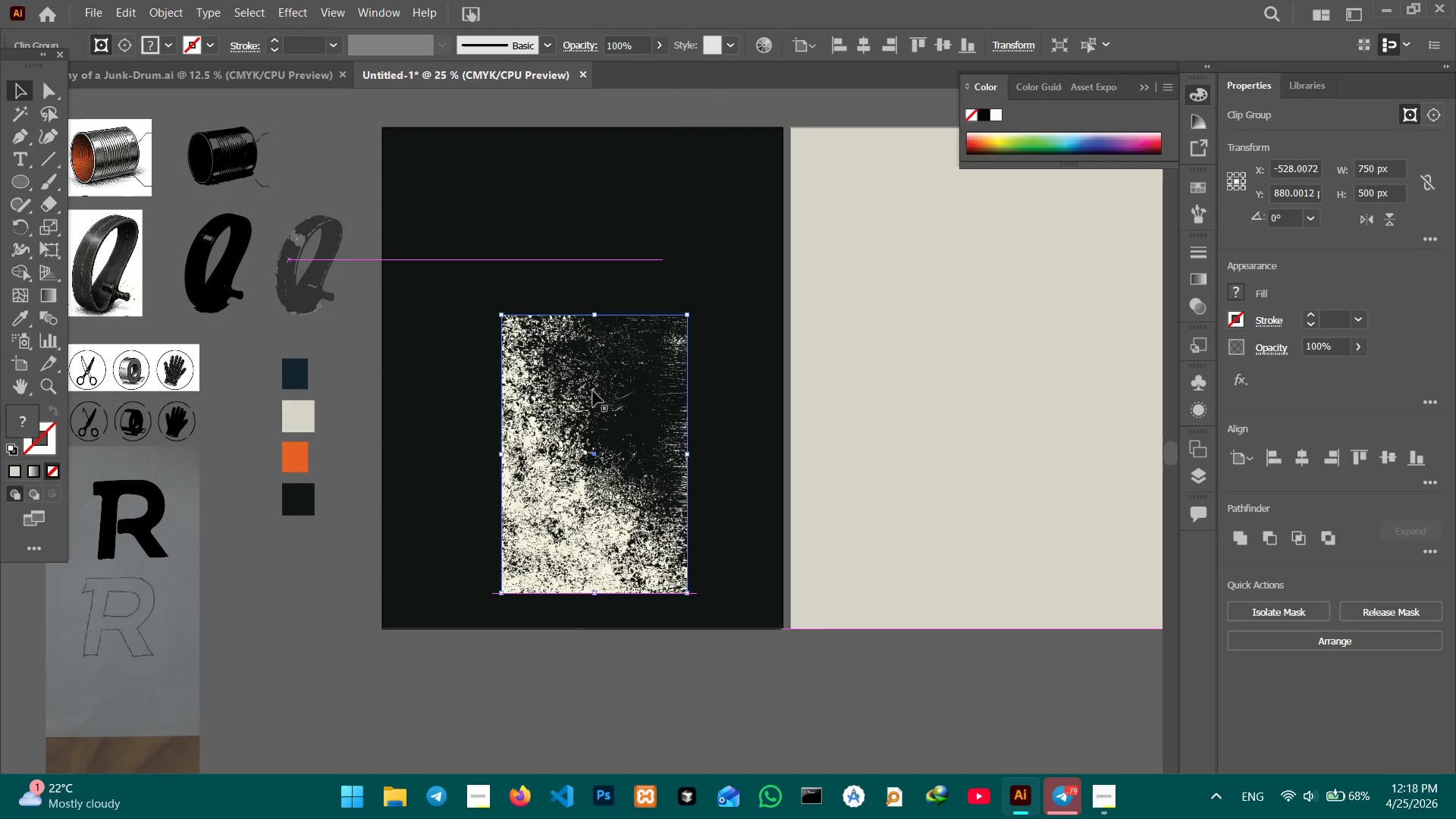 
hold_key(key=ShiftLeft, duration=0.67)
 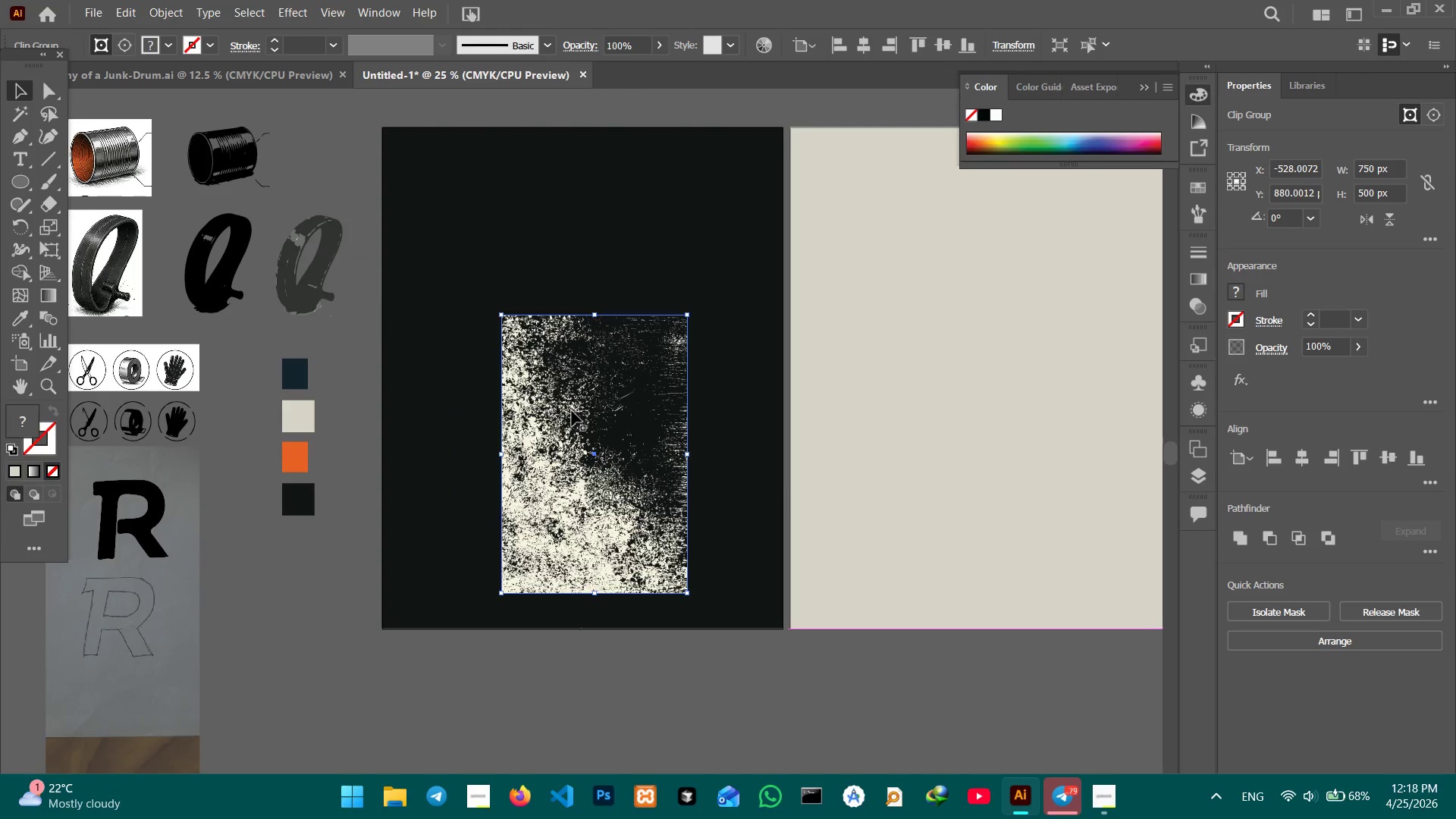 
left_click_drag(start_coordinate=[563, 443], to_coordinate=[444, 256])
 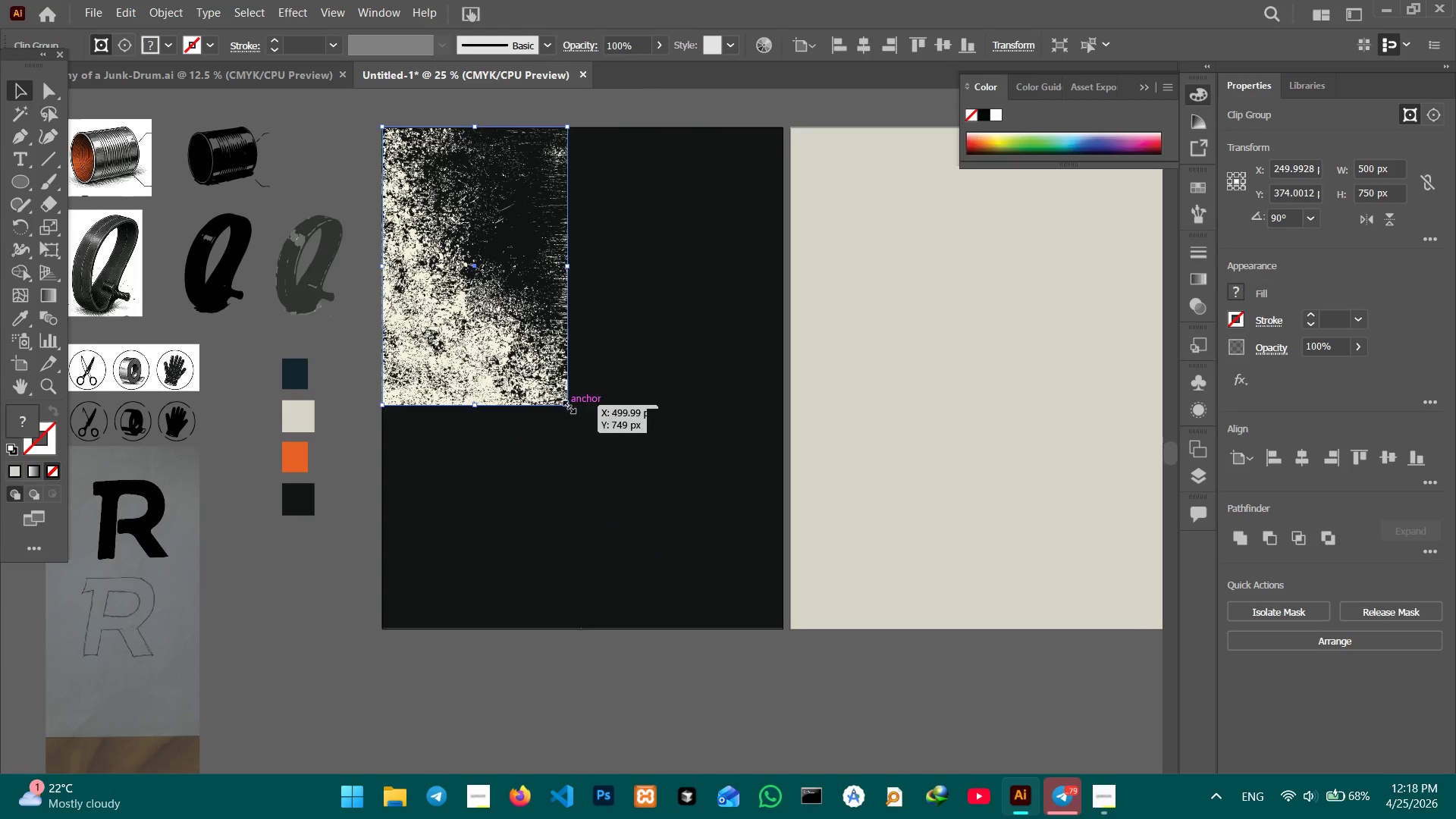 
left_click_drag(start_coordinate=[569, 408], to_coordinate=[783, 629])
 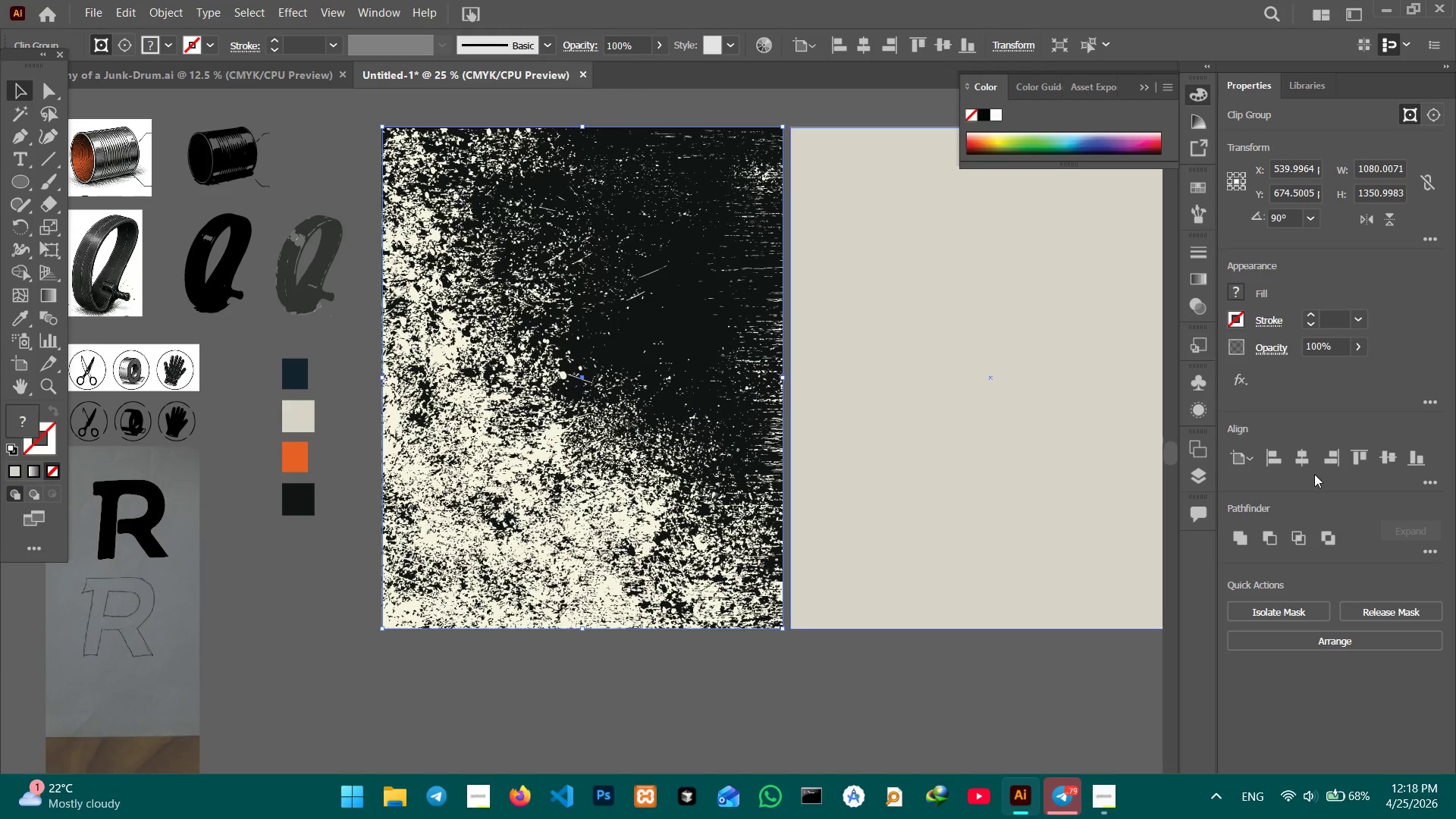 
left_click_drag(start_coordinate=[1338, 350], to_coordinate=[1285, 344])
 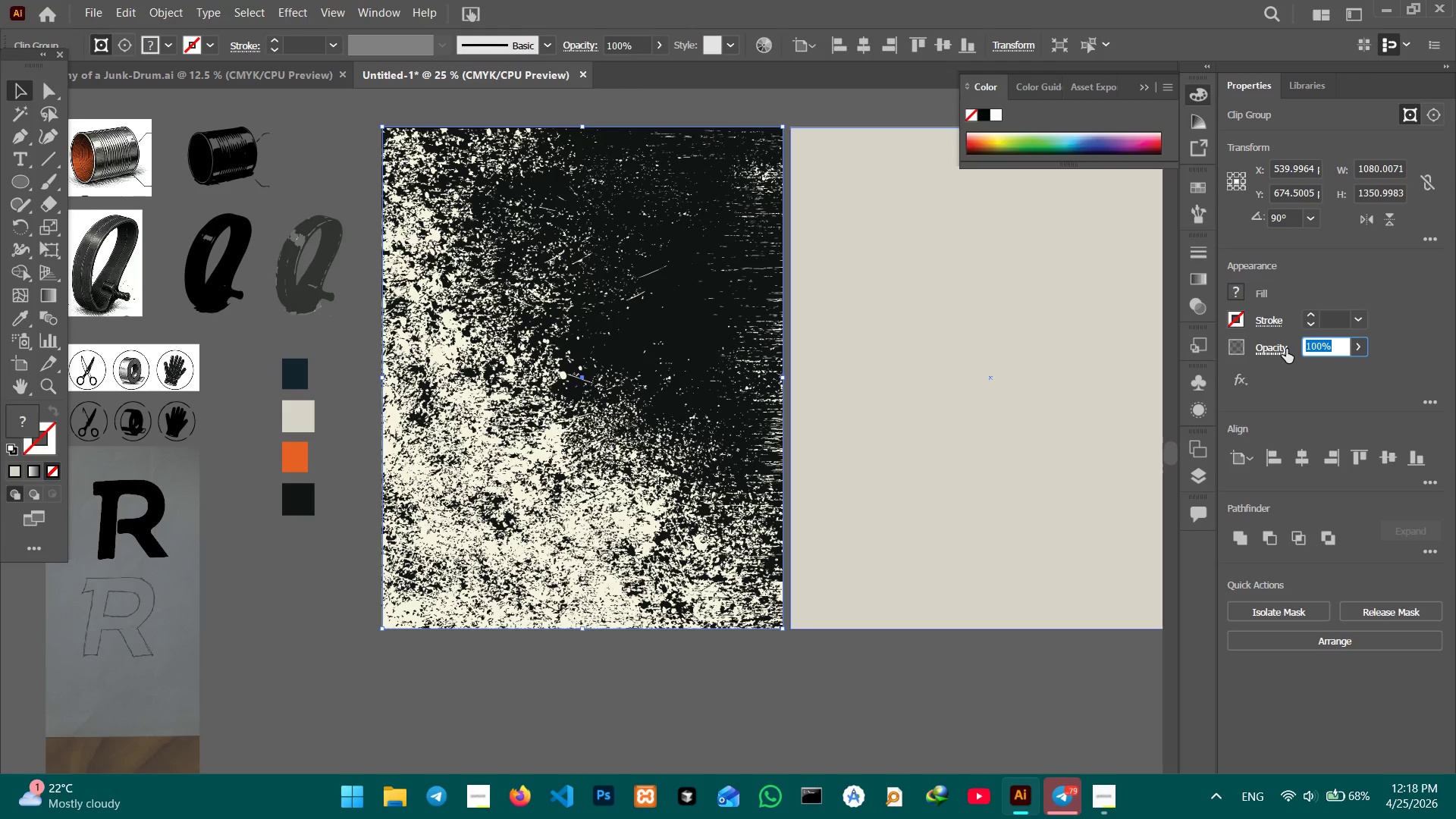 
key(Numpad1)
 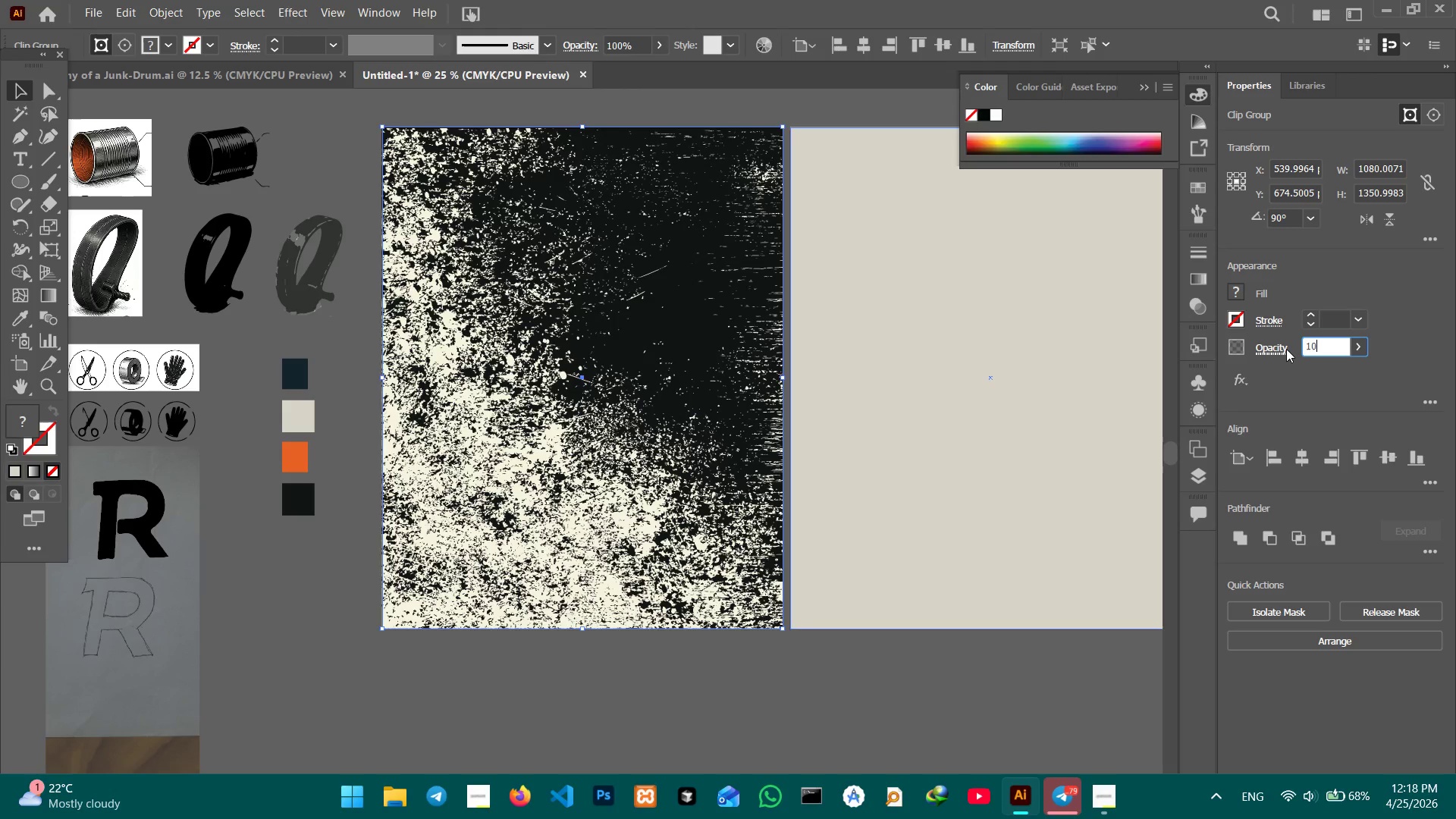 
key(Numpad0)
 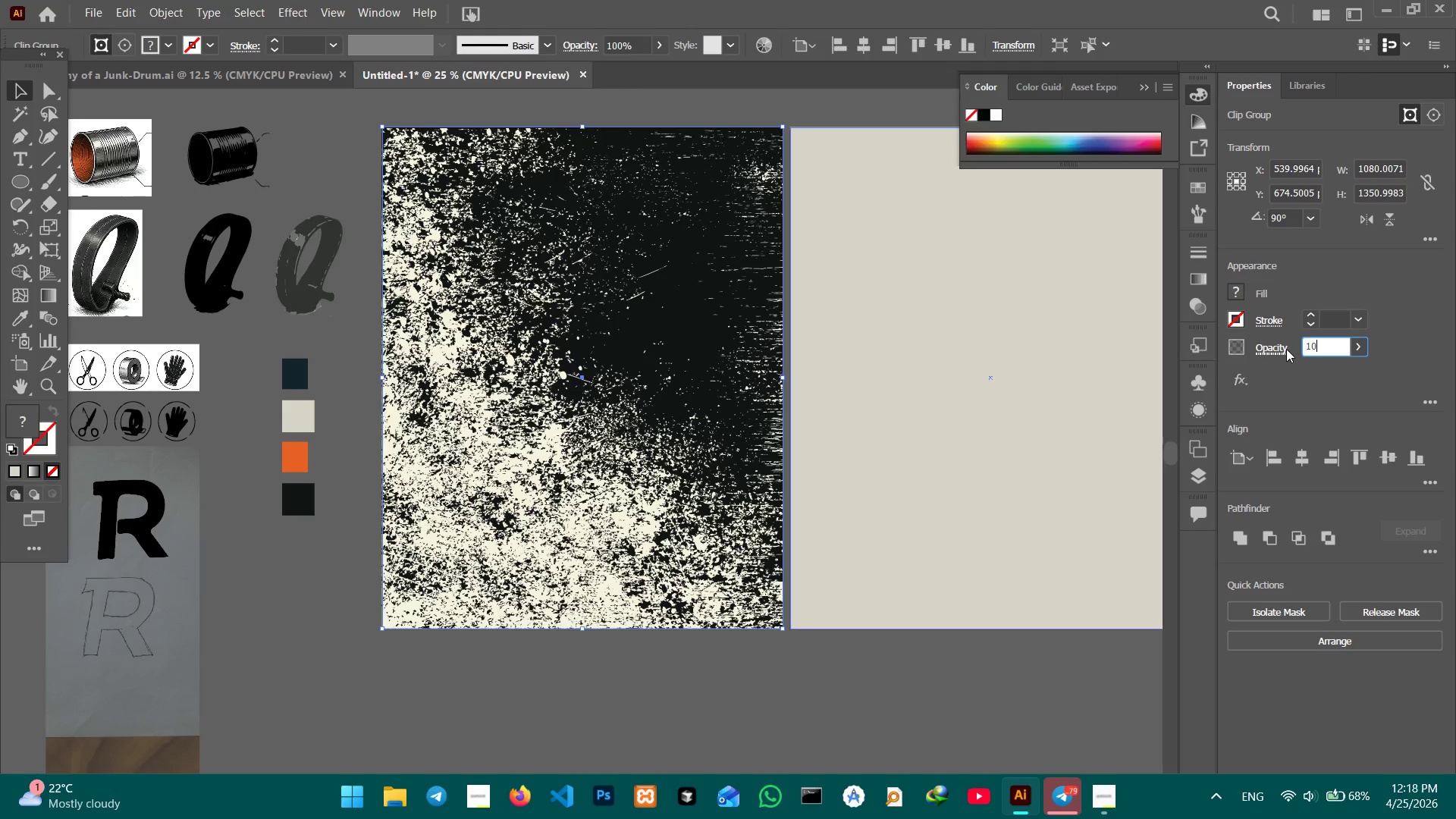 
key(Enter)
 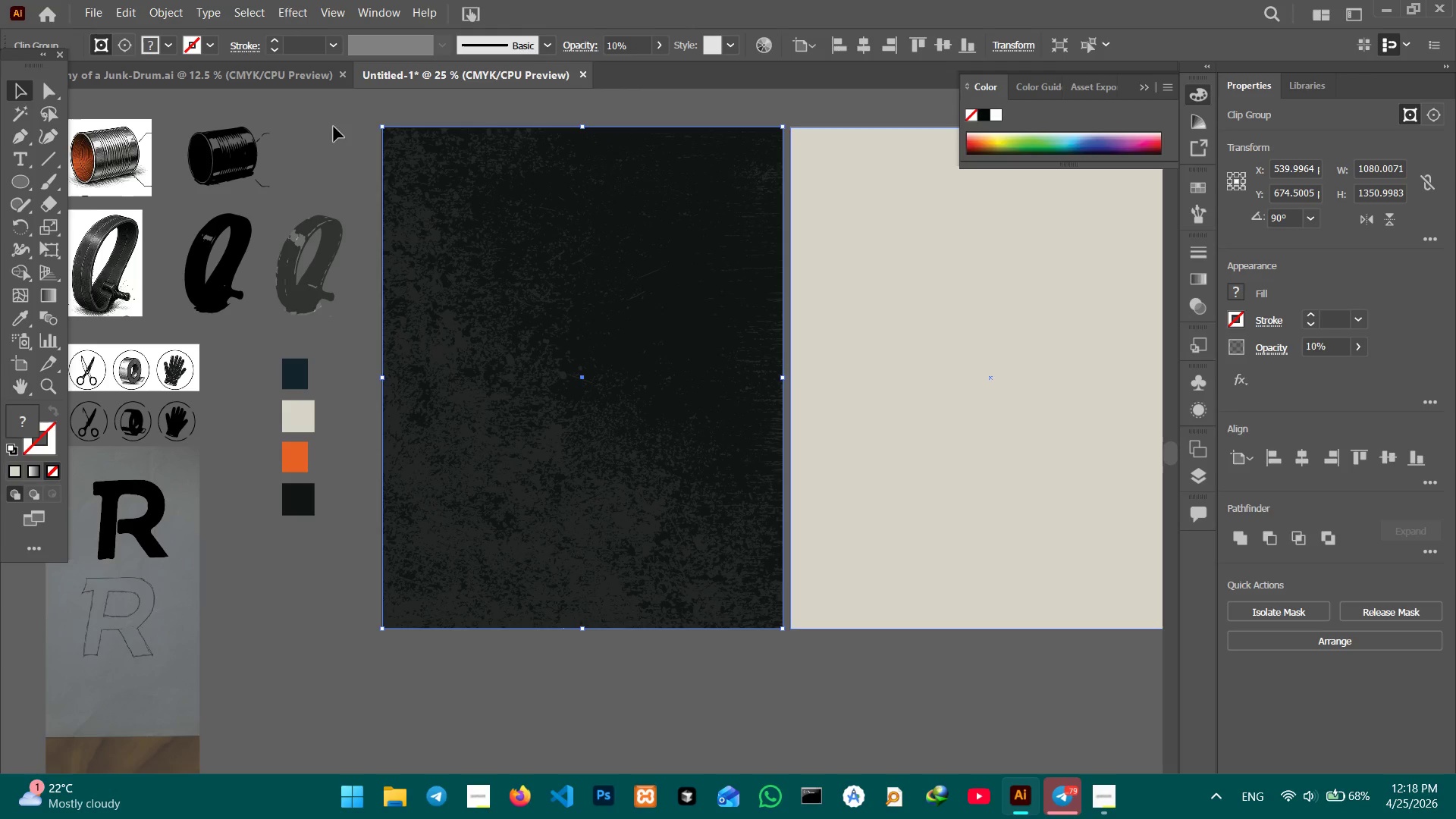 
left_click([294, 117])
 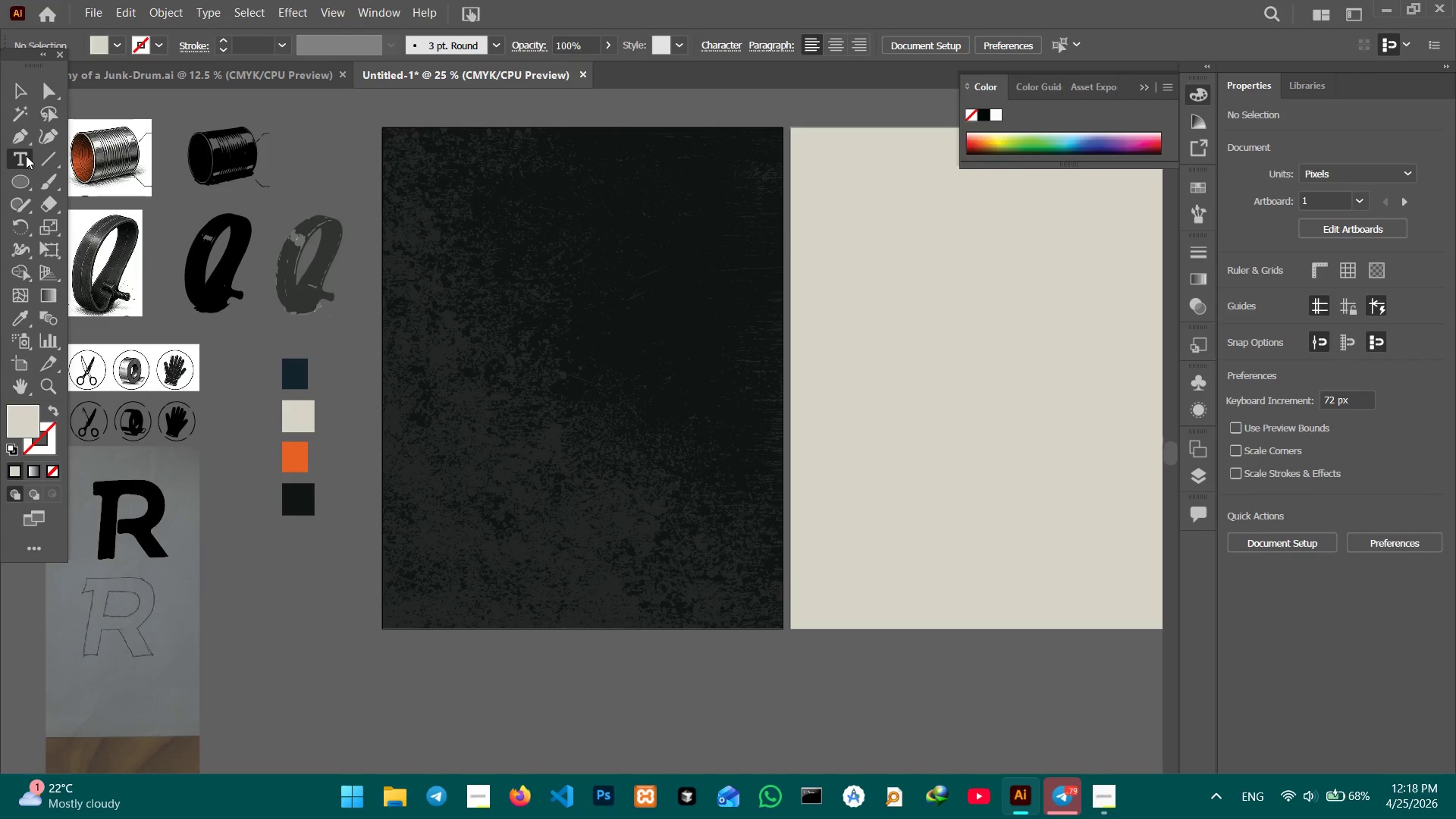 
left_click([403, 152])
 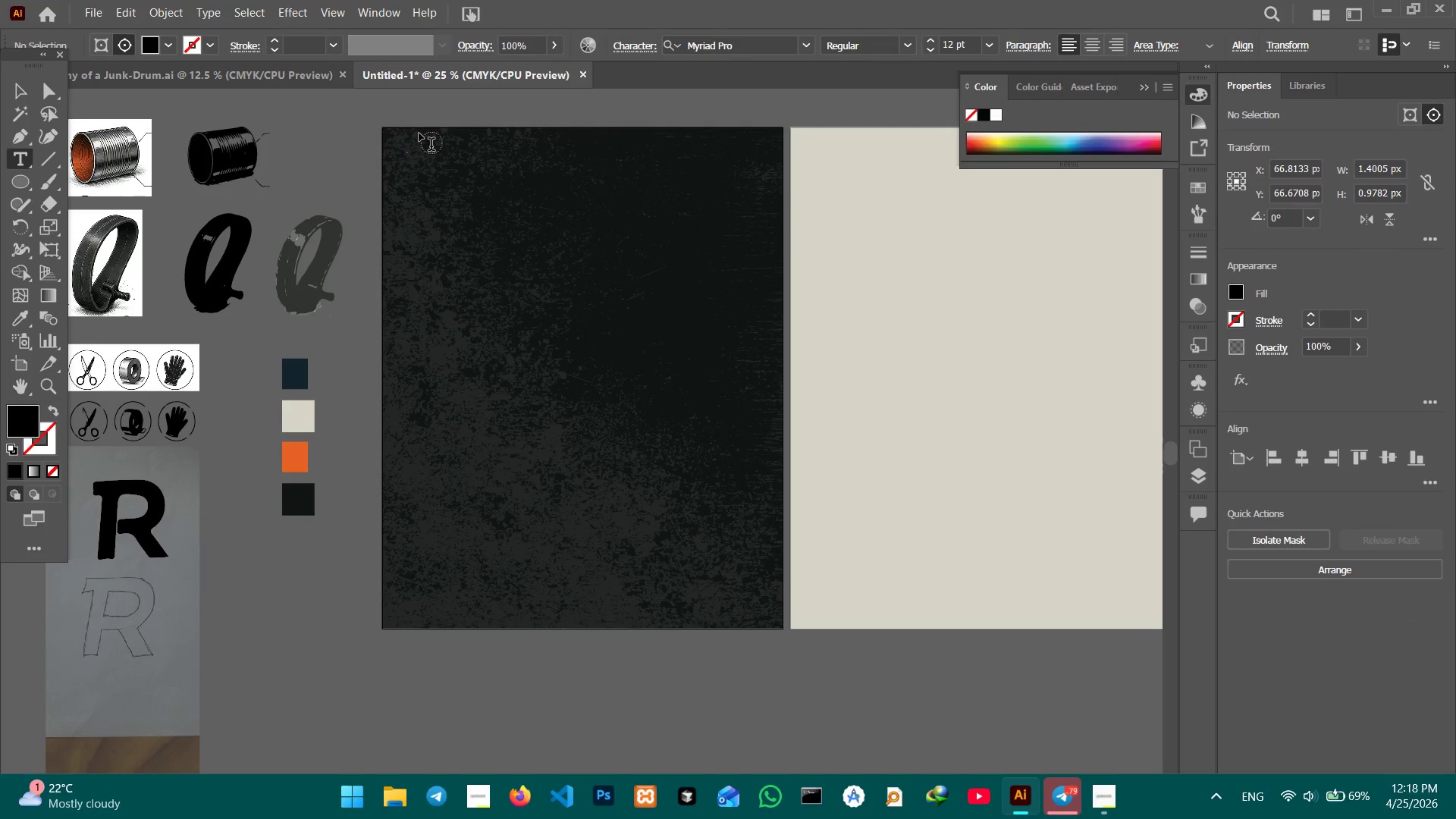 
type(the)
 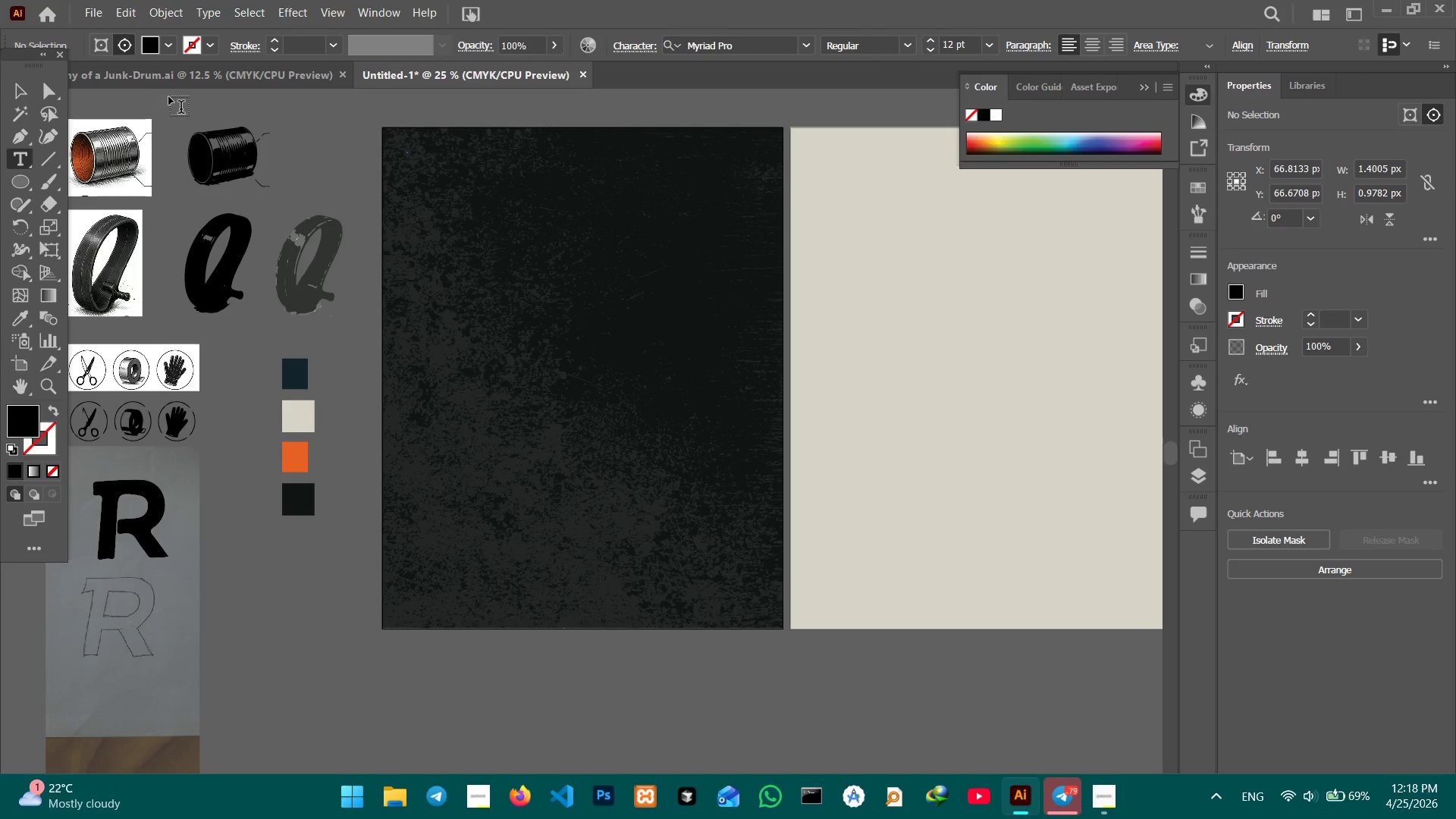 
left_click([29, 89])
 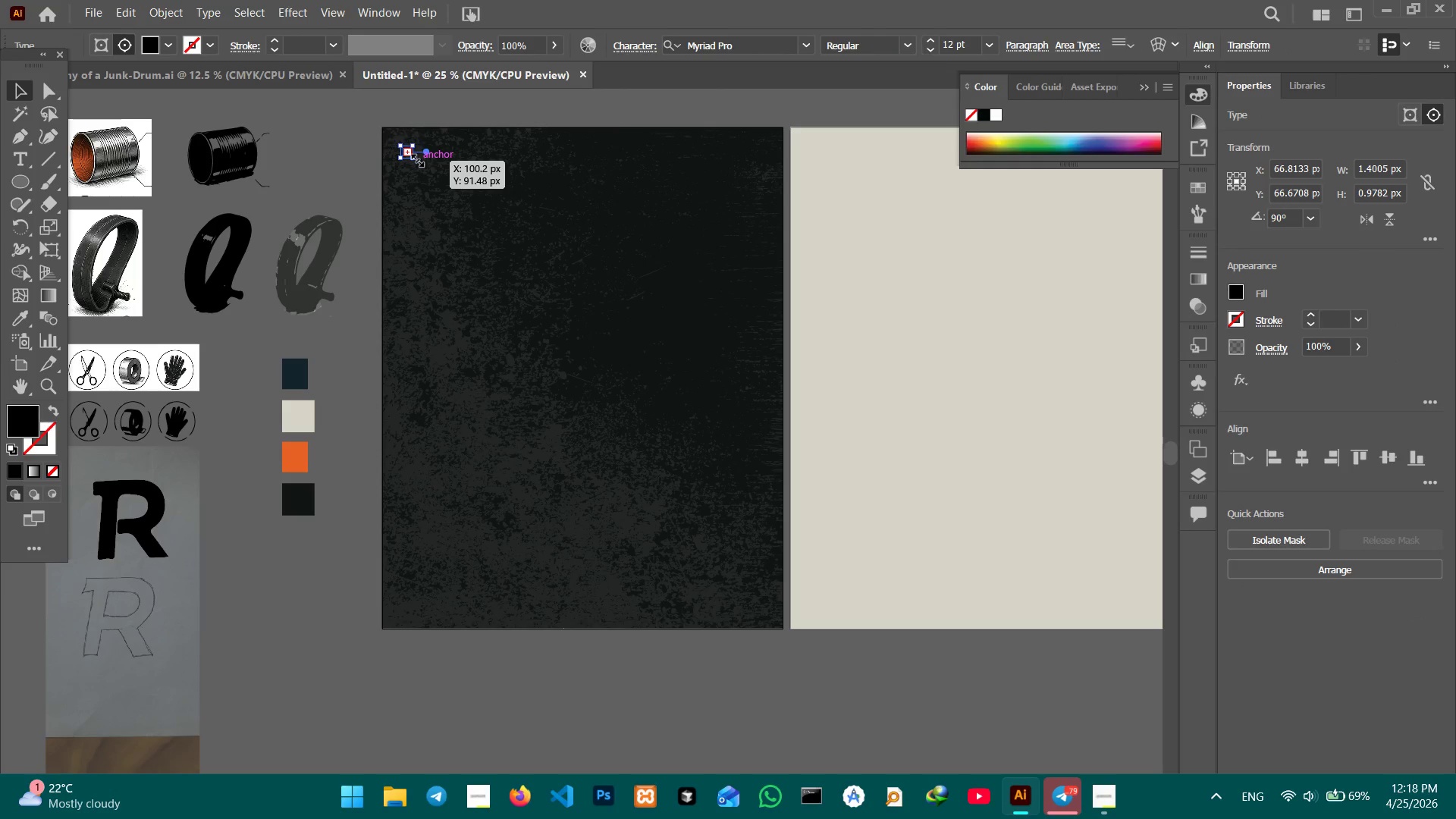 
left_click_drag(start_coordinate=[413, 158], to_coordinate=[597, 269])
 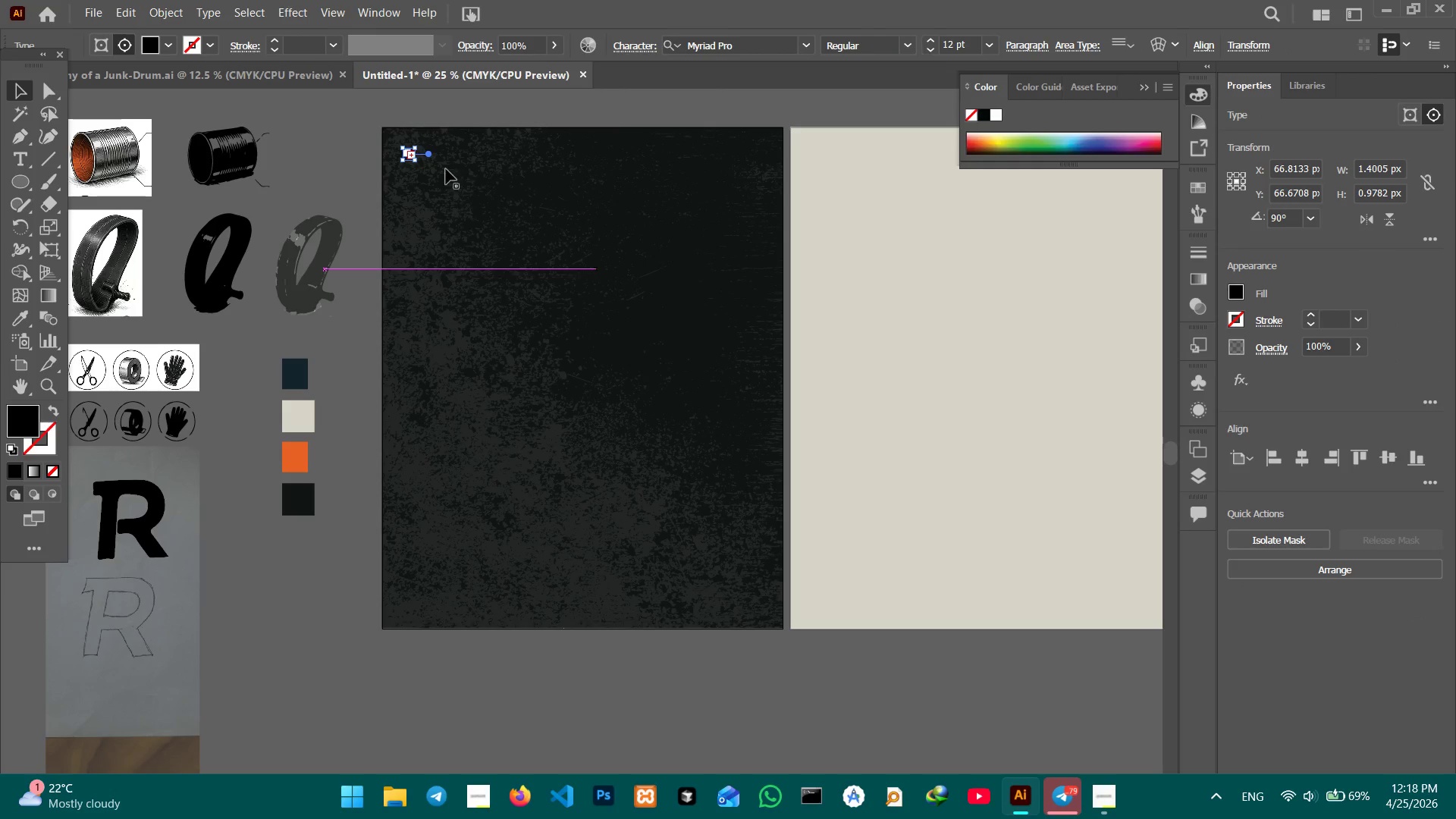 
hold_key(key=ShiftLeft, duration=0.8)
 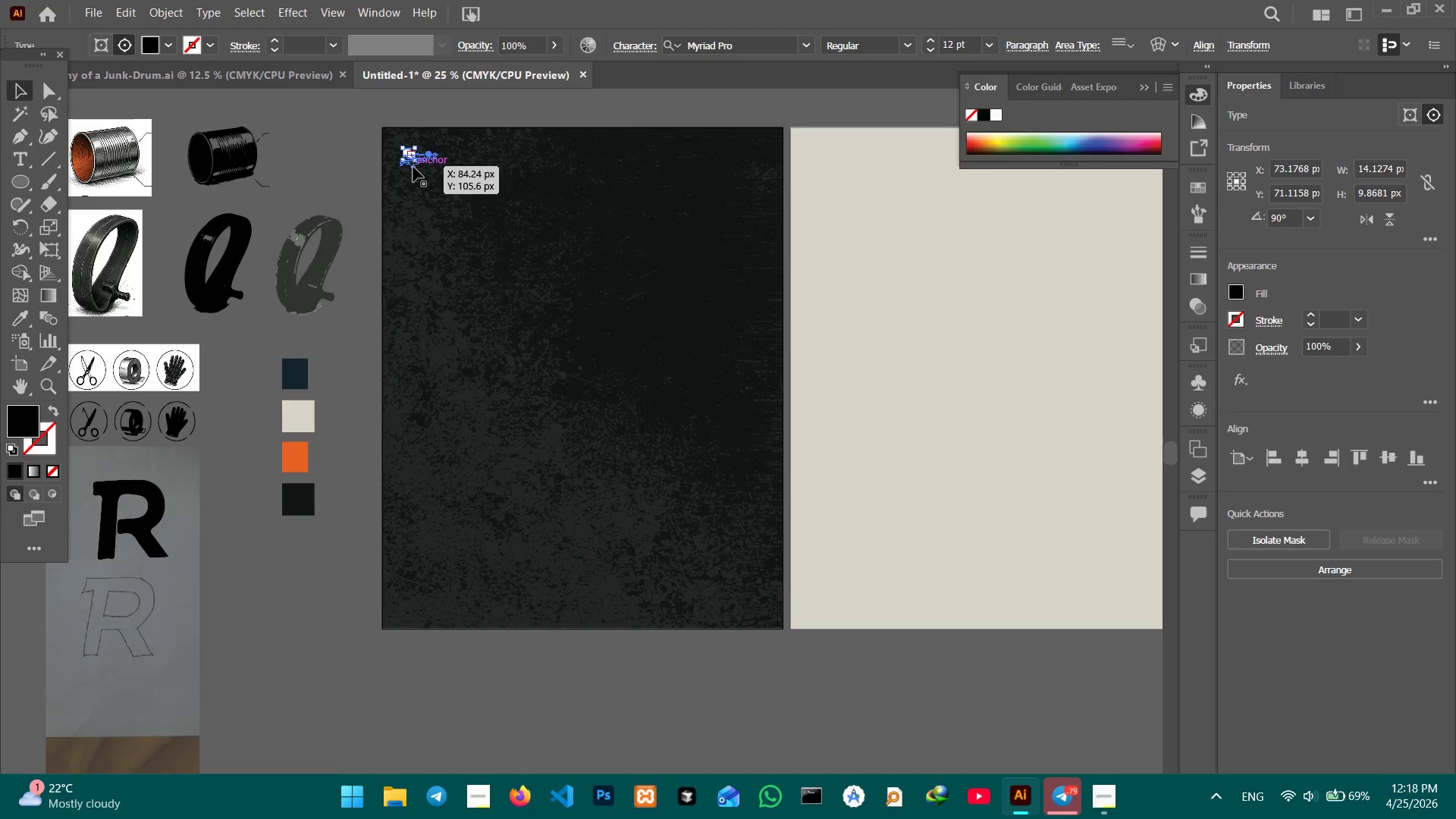 
key(Backspace)
 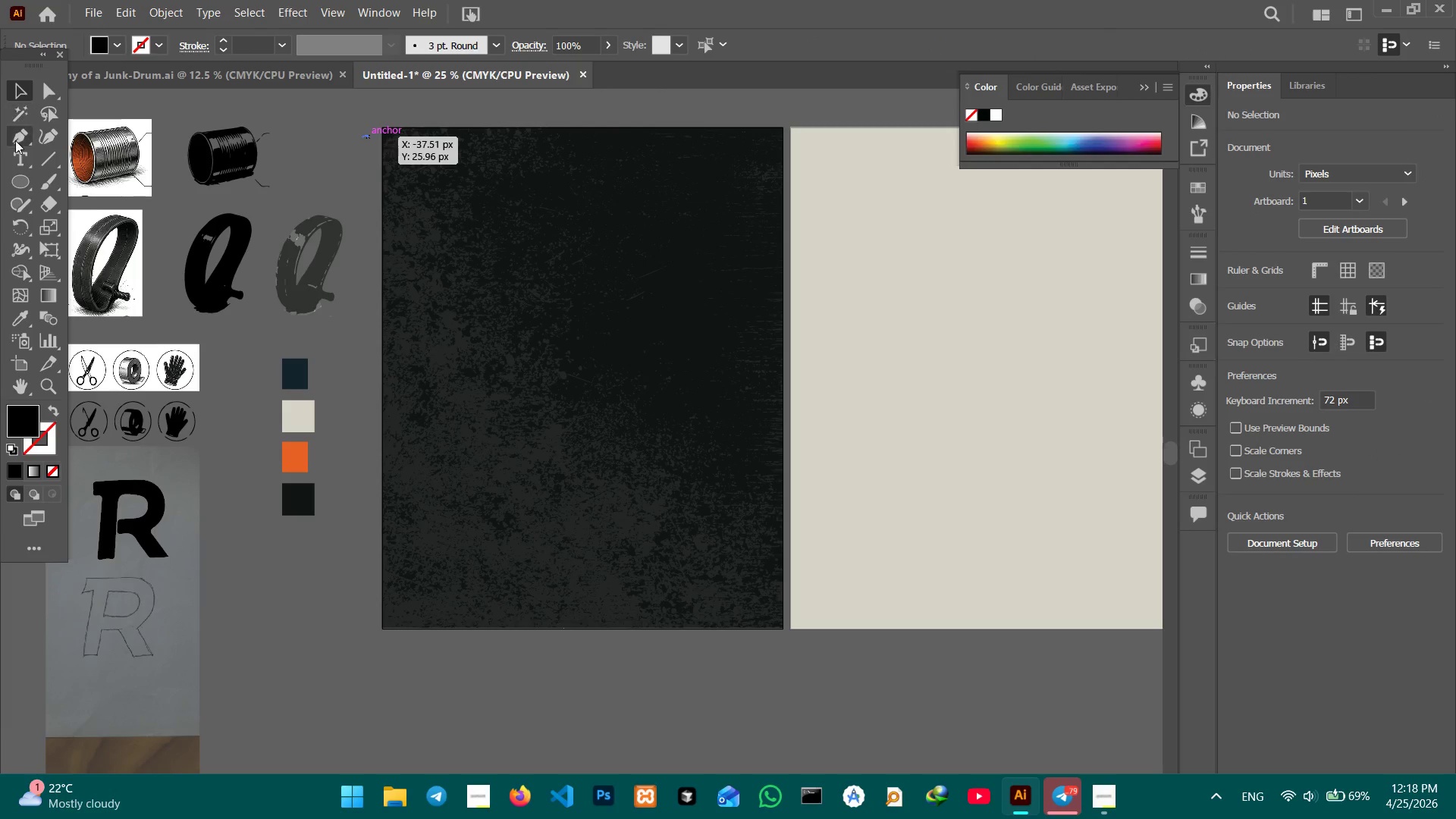 
left_click([18, 153])
 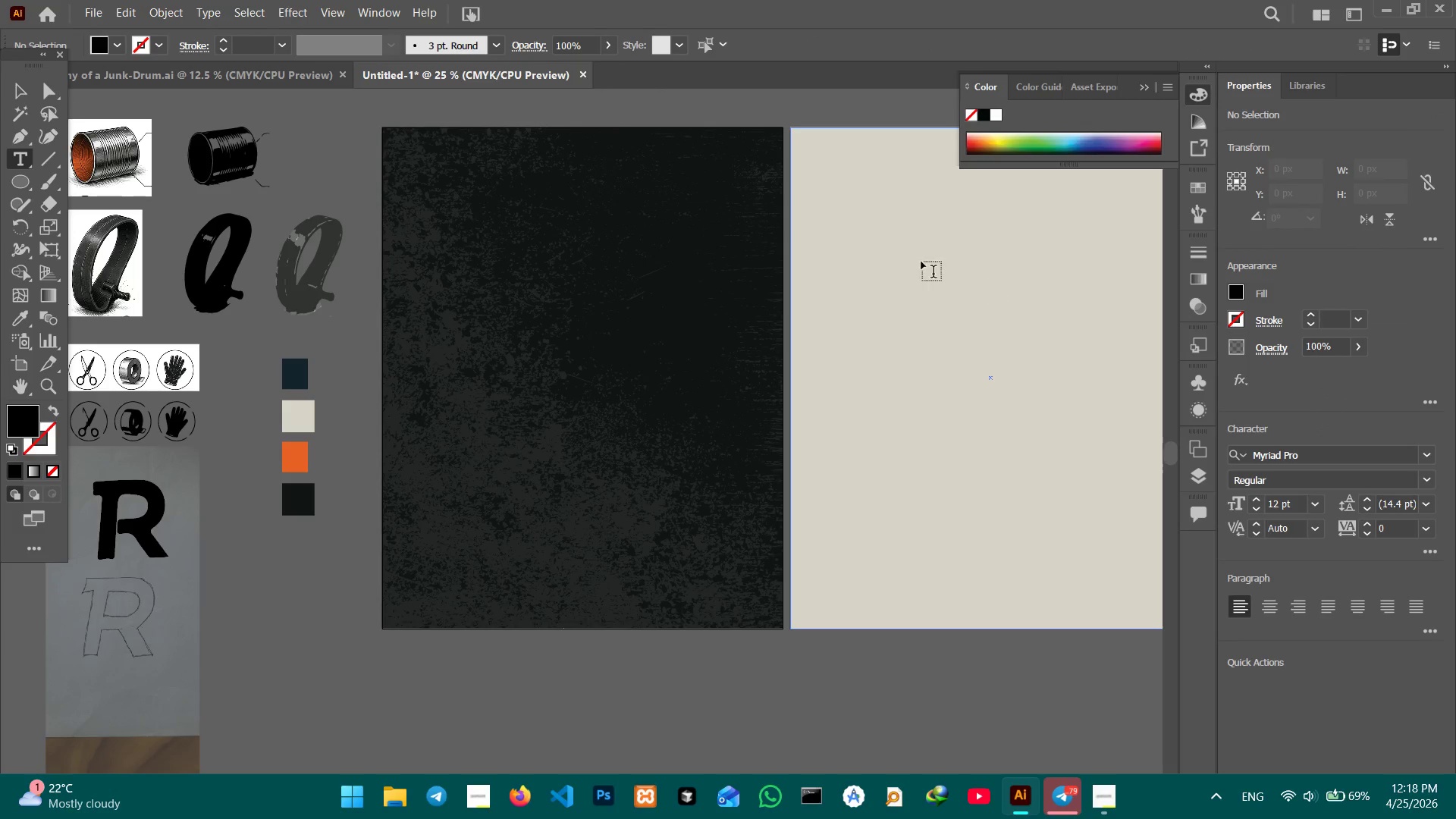 
left_click([921, 262])
 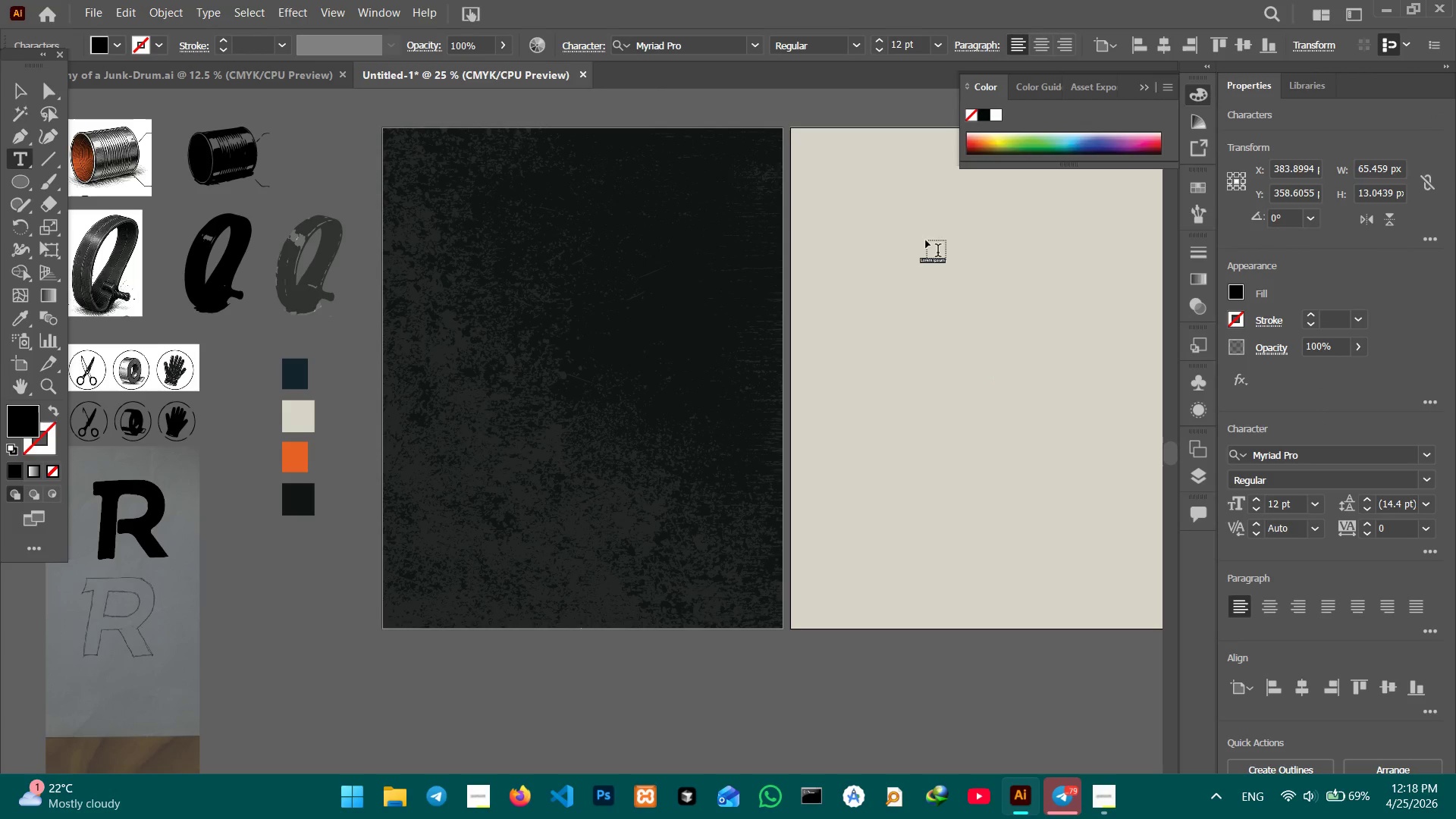 
type(the)
 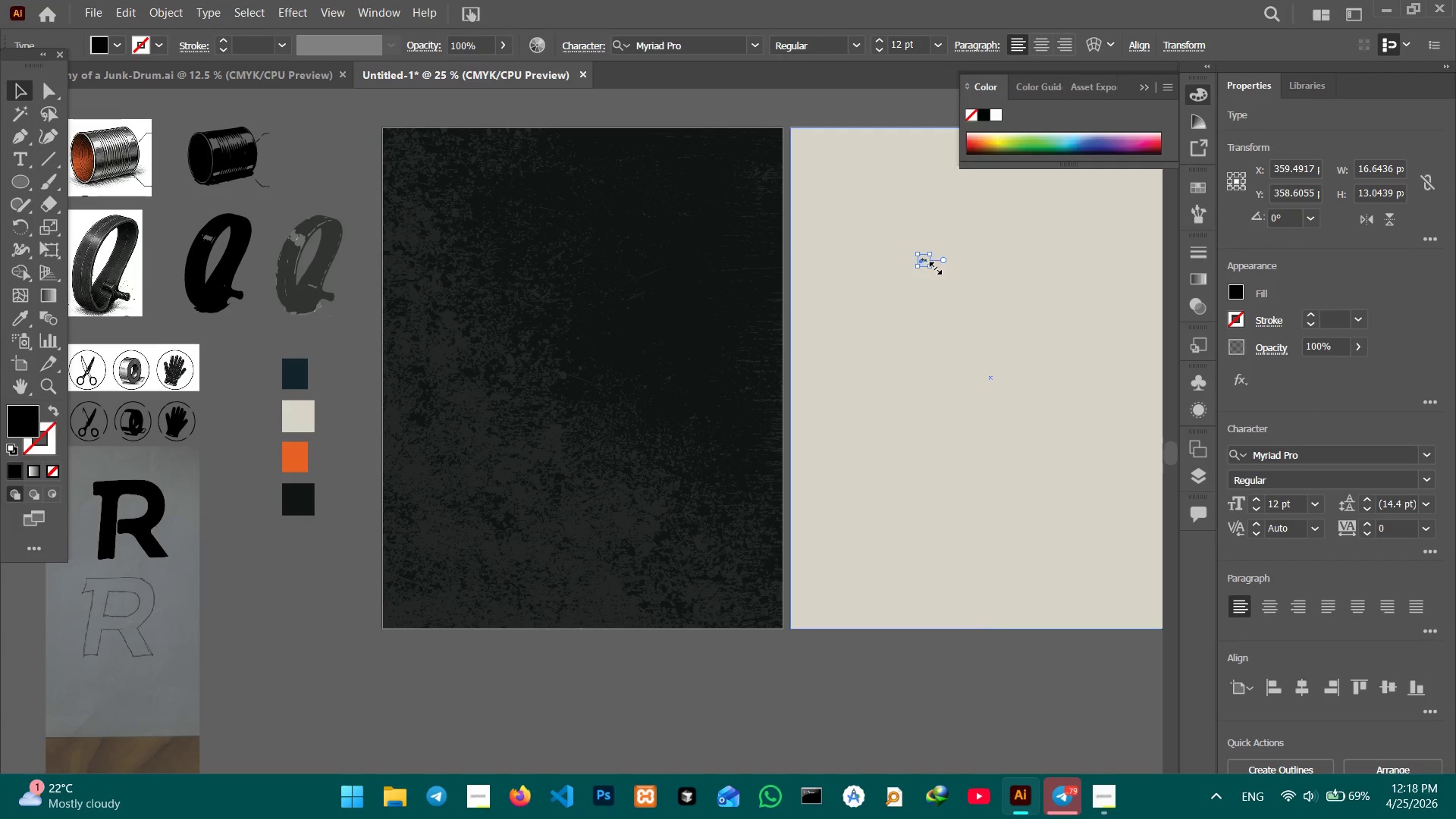 
left_click_drag(start_coordinate=[924, 268], to_coordinate=[960, 398])
 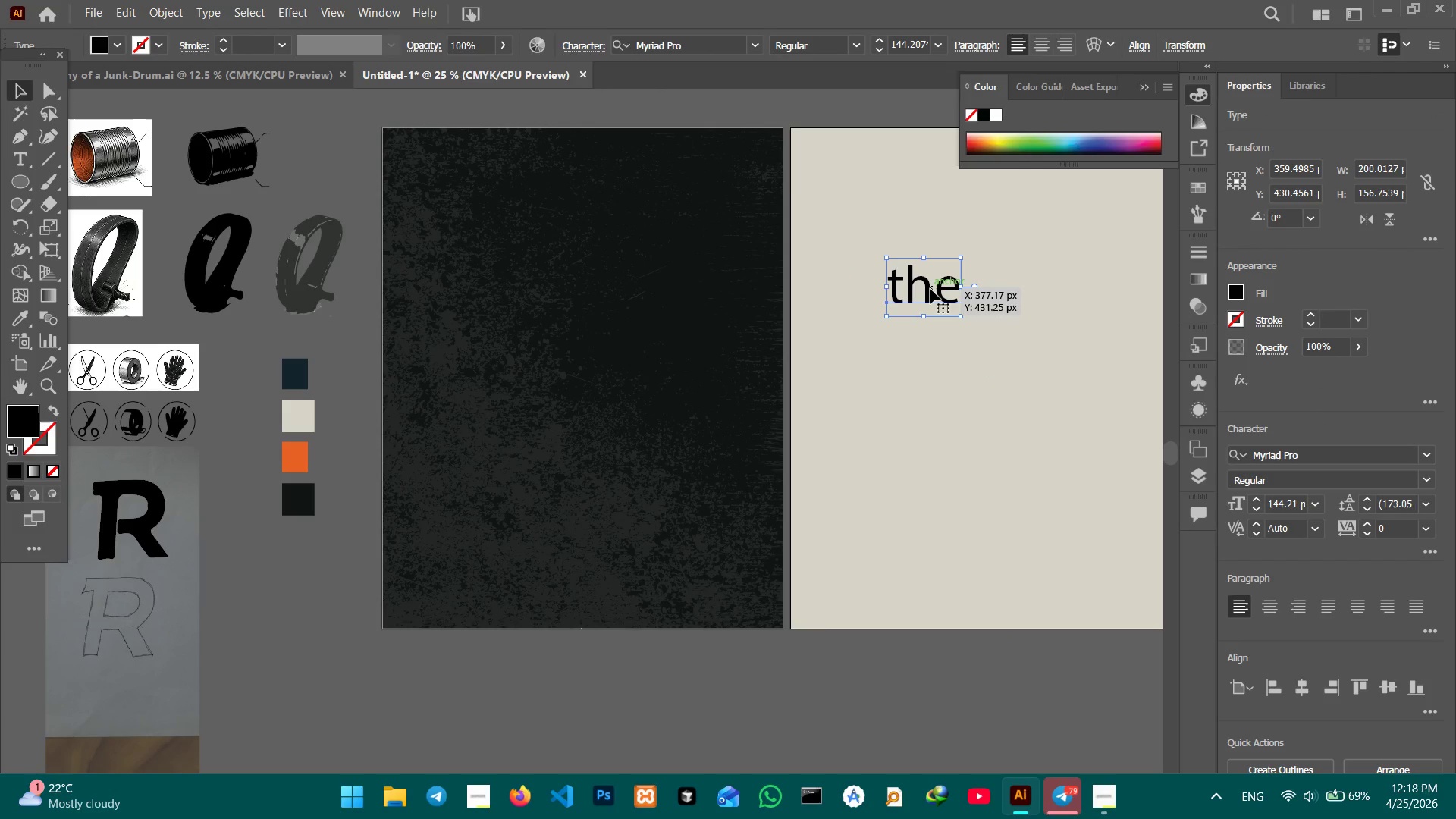 
hold_key(key=ShiftLeft, duration=0.94)
 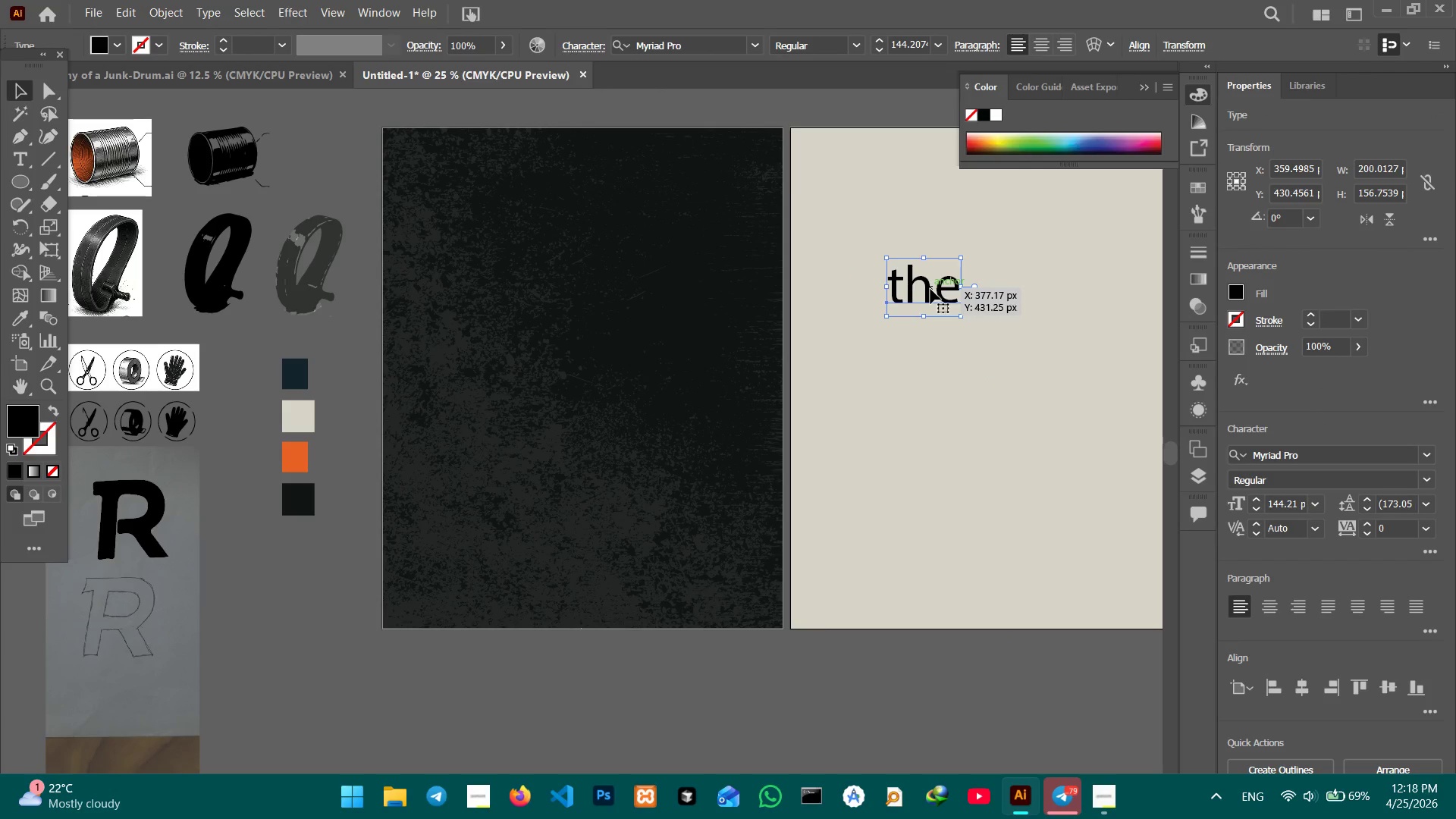 
left_click_drag(start_coordinate=[930, 289], to_coordinate=[554, 214])
 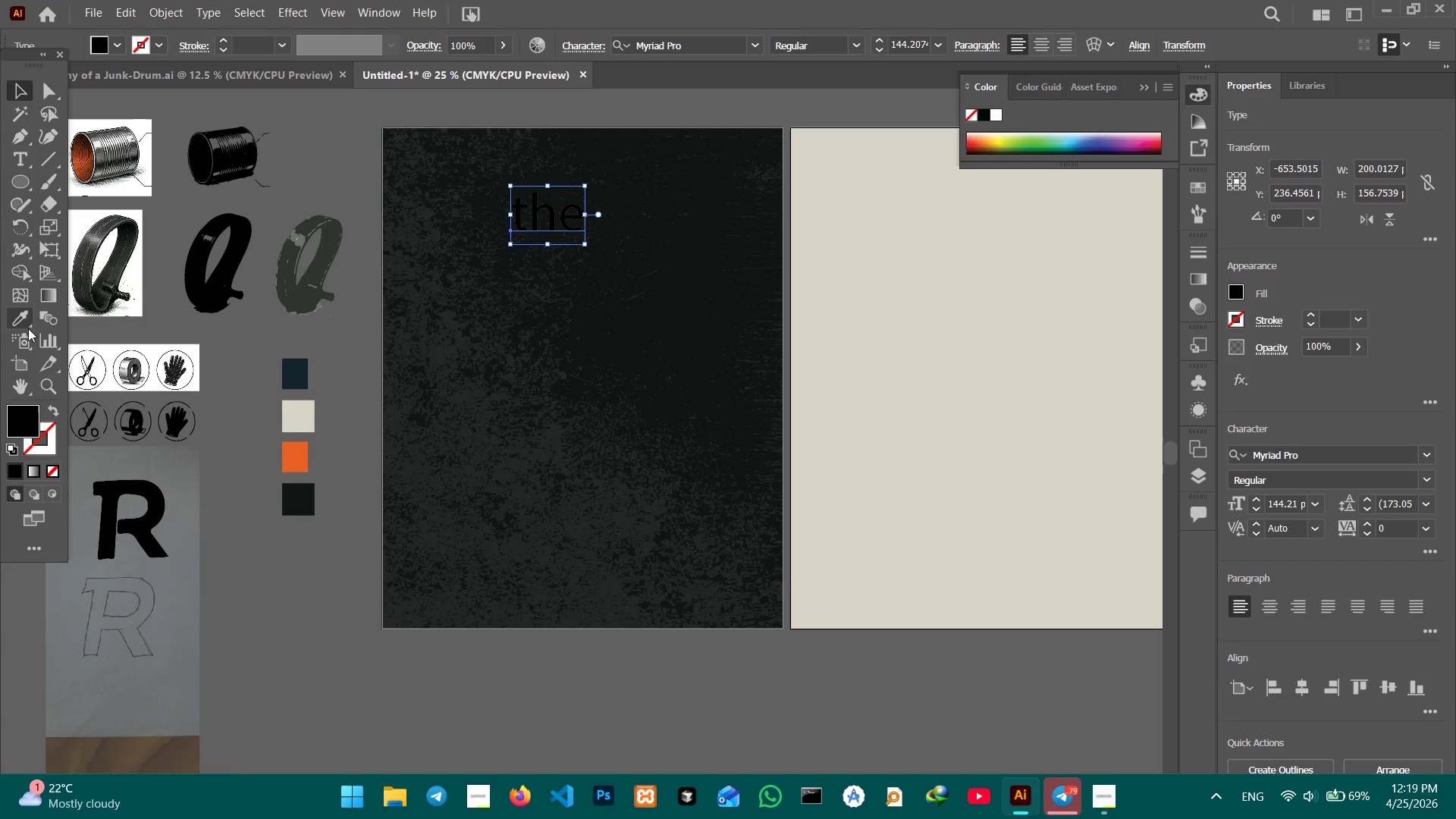 
left_click_drag(start_coordinate=[28, 318], to_coordinate=[38, 318])
 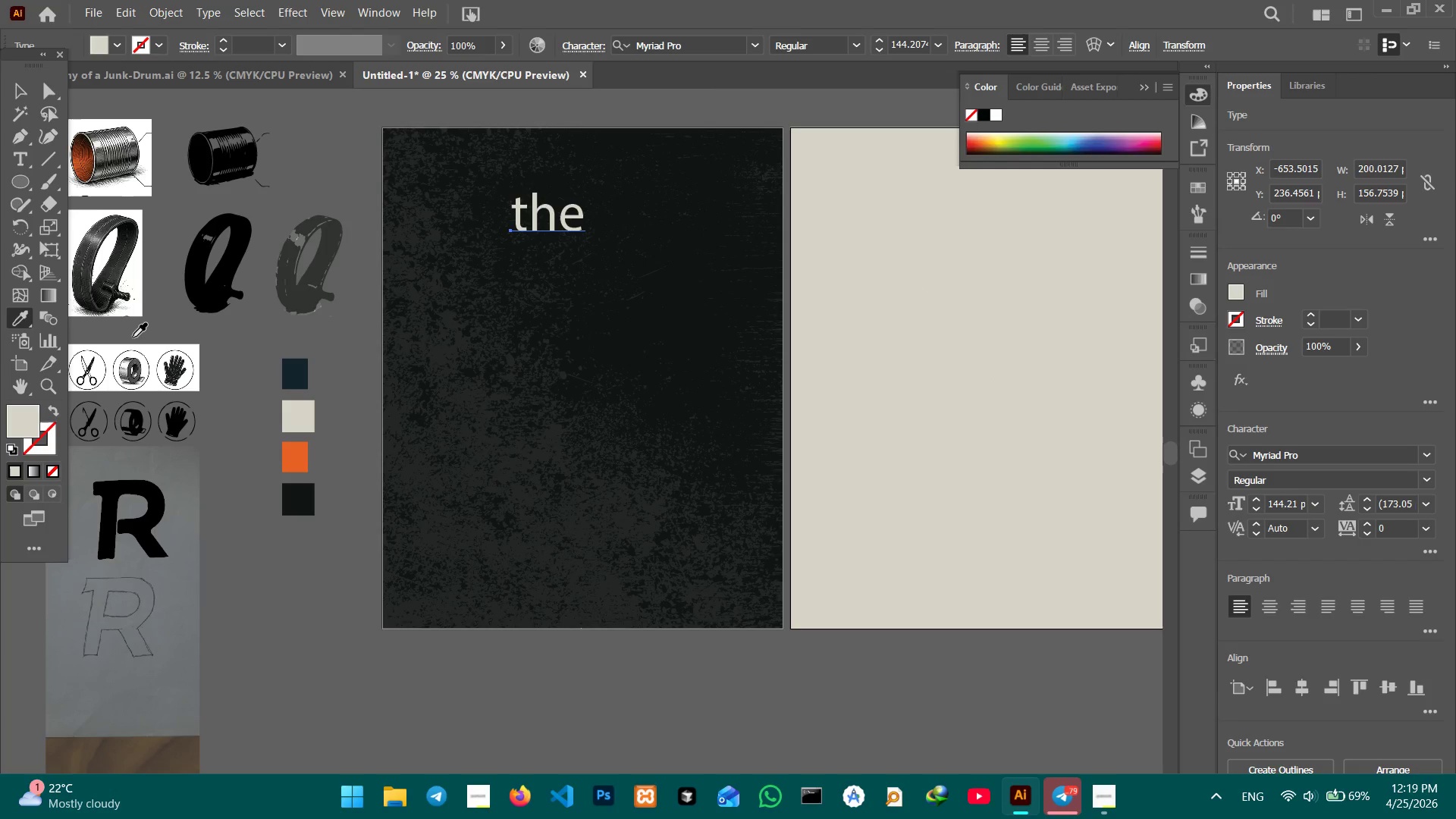 
left_click([149, 346])
 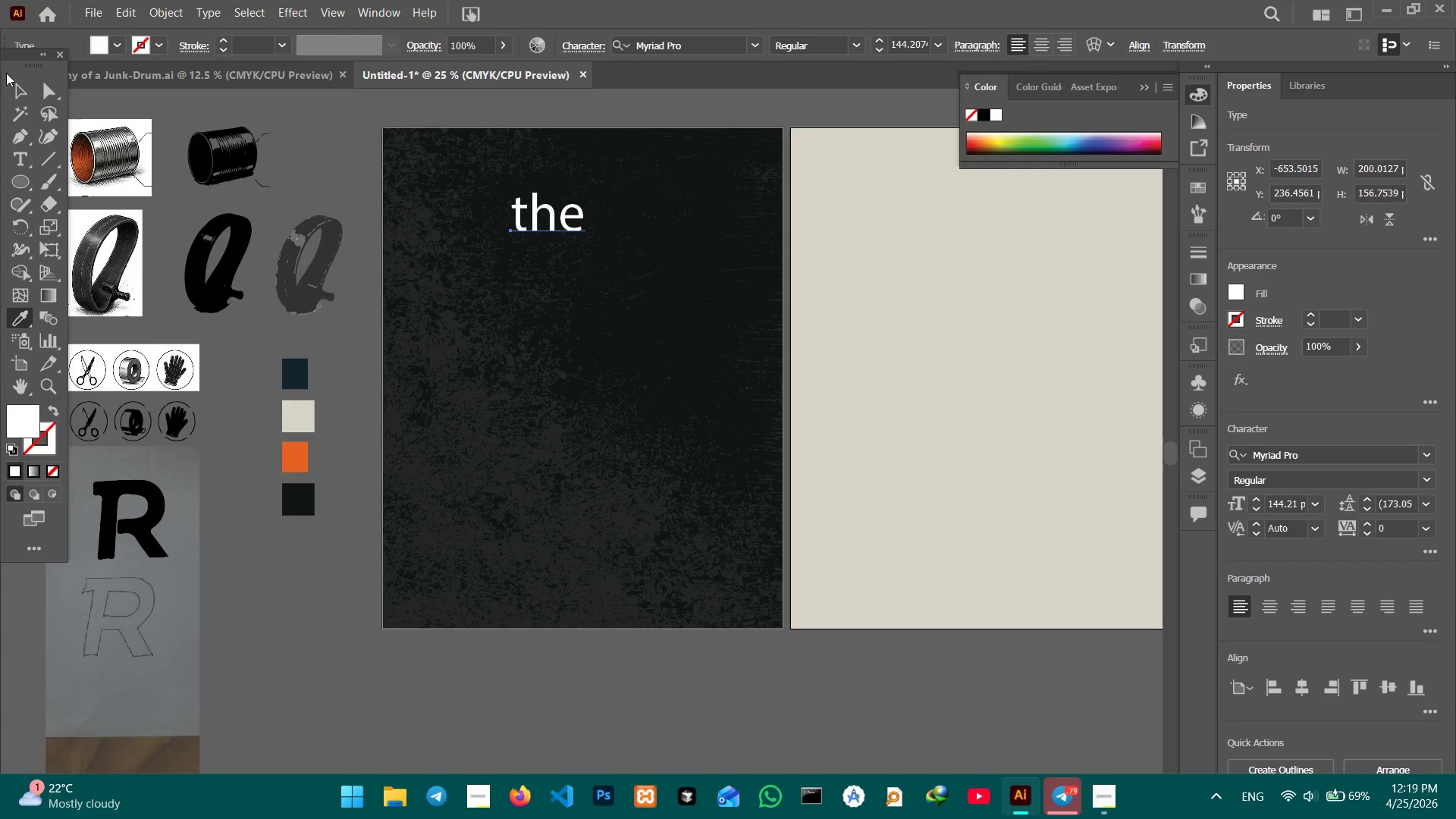 
left_click([14, 75])
 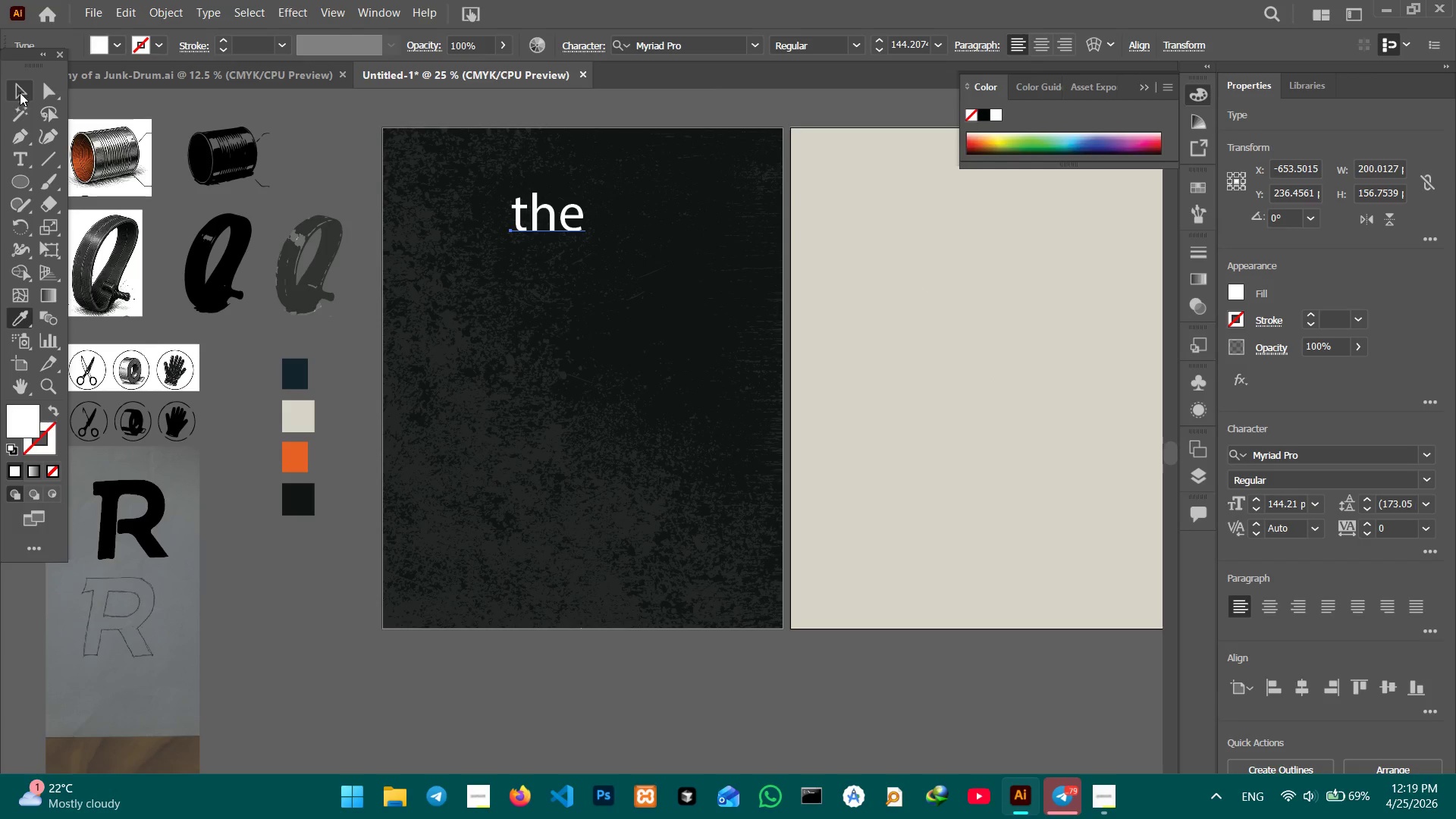 
double_click([20, 93])
 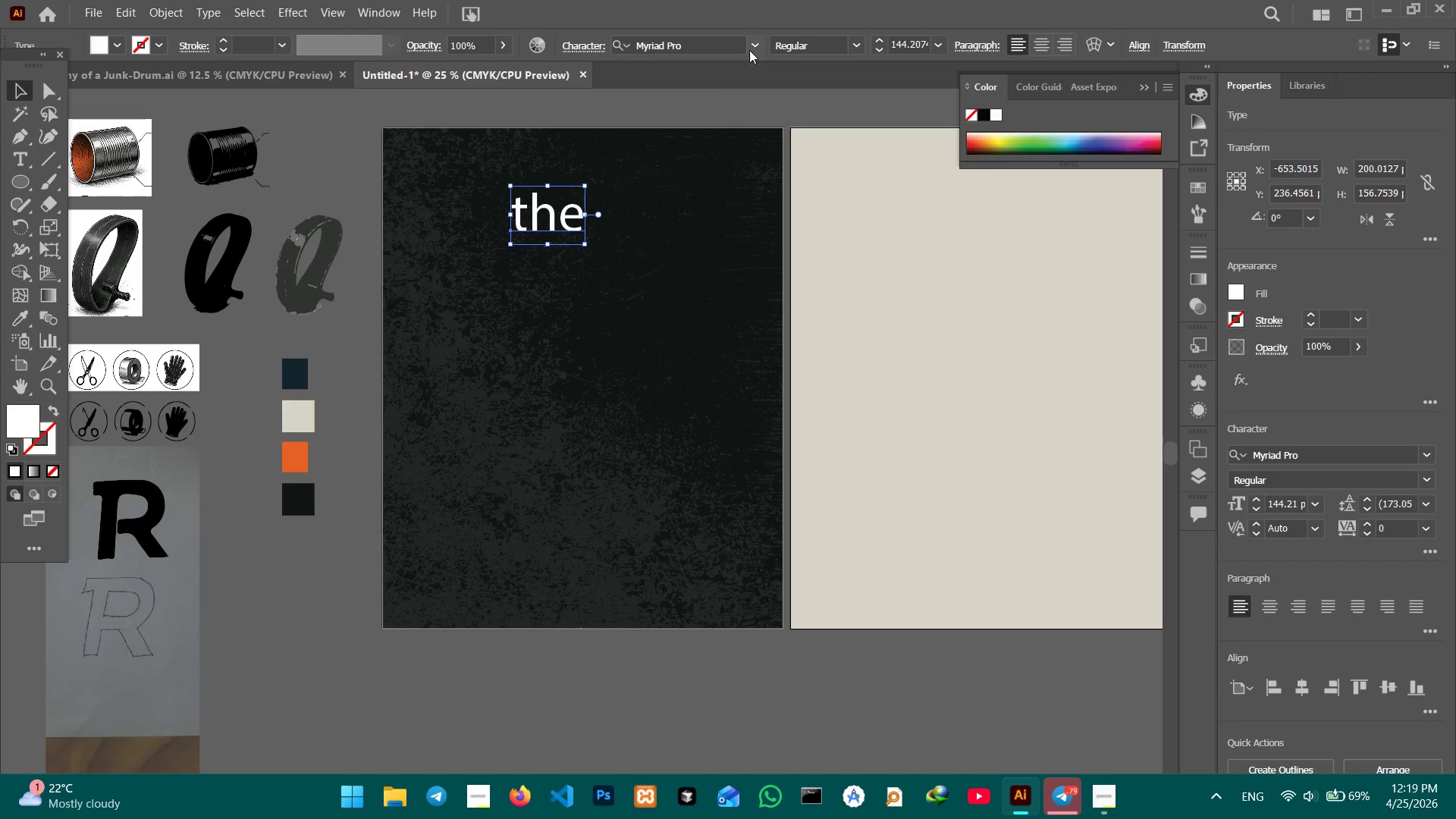 
left_click([758, 48])
 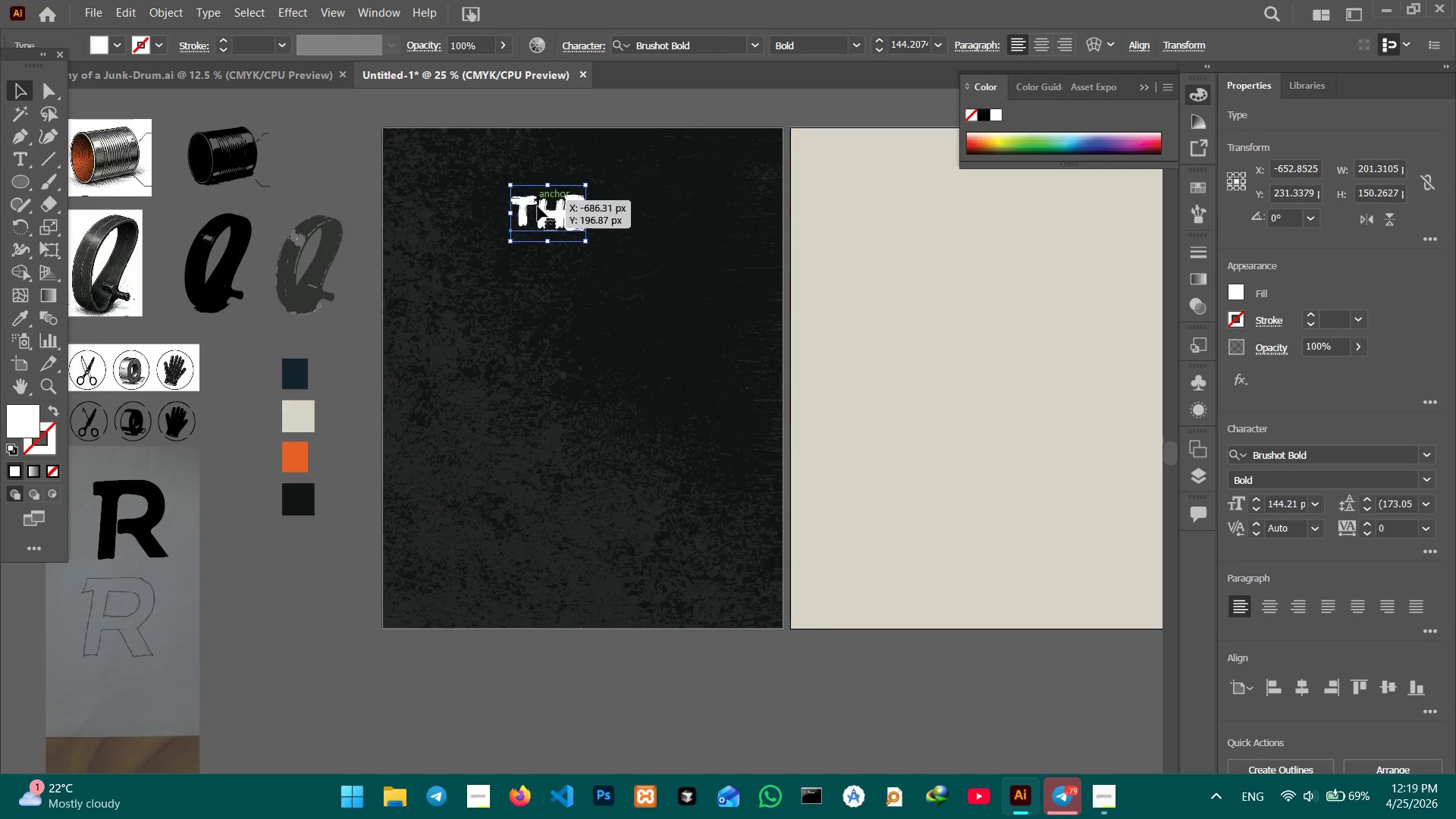 
key(Control+Equal)
 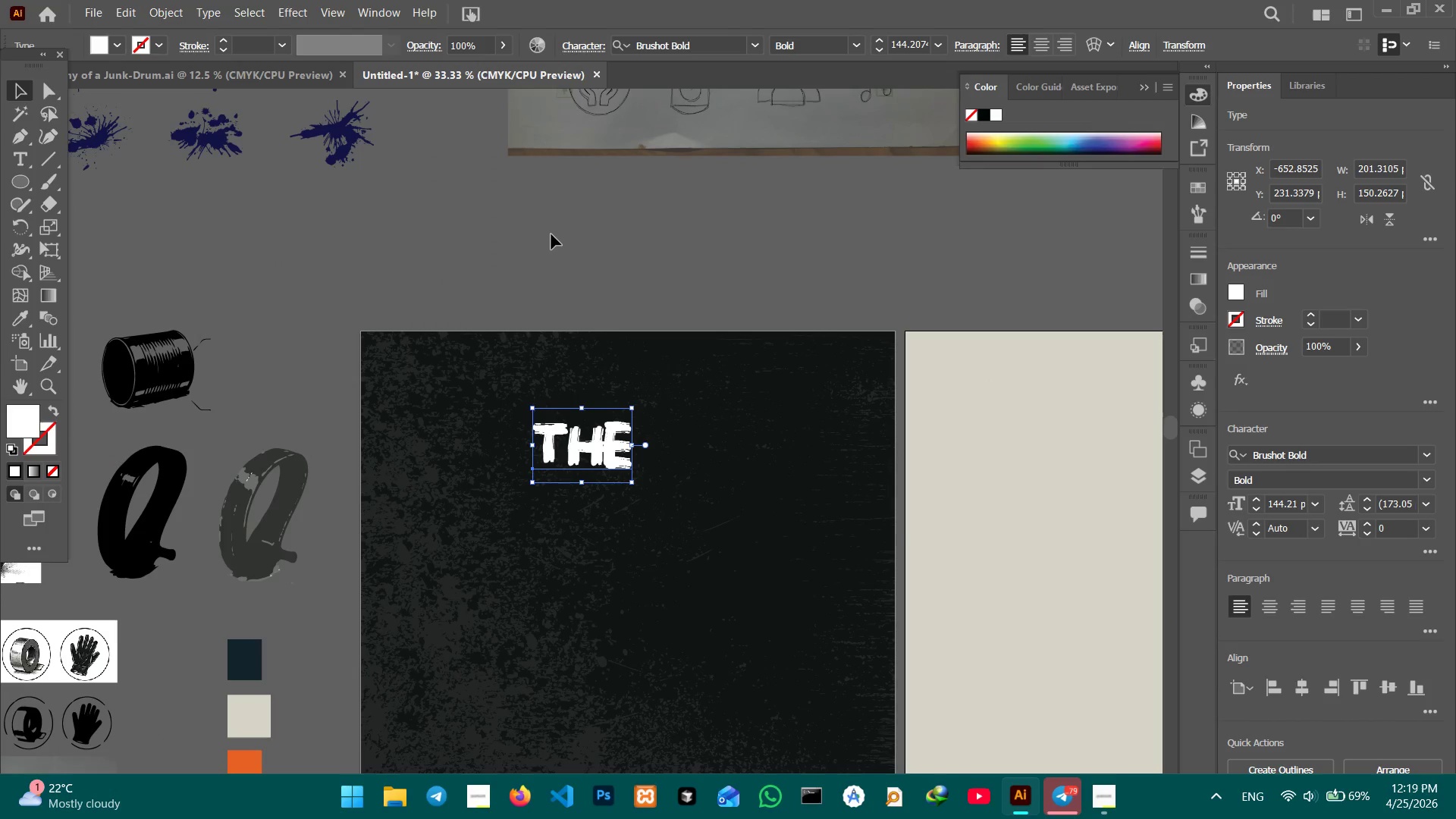 
scroll: coordinate [551, 234], scroll_direction: up, amount: 1.0
 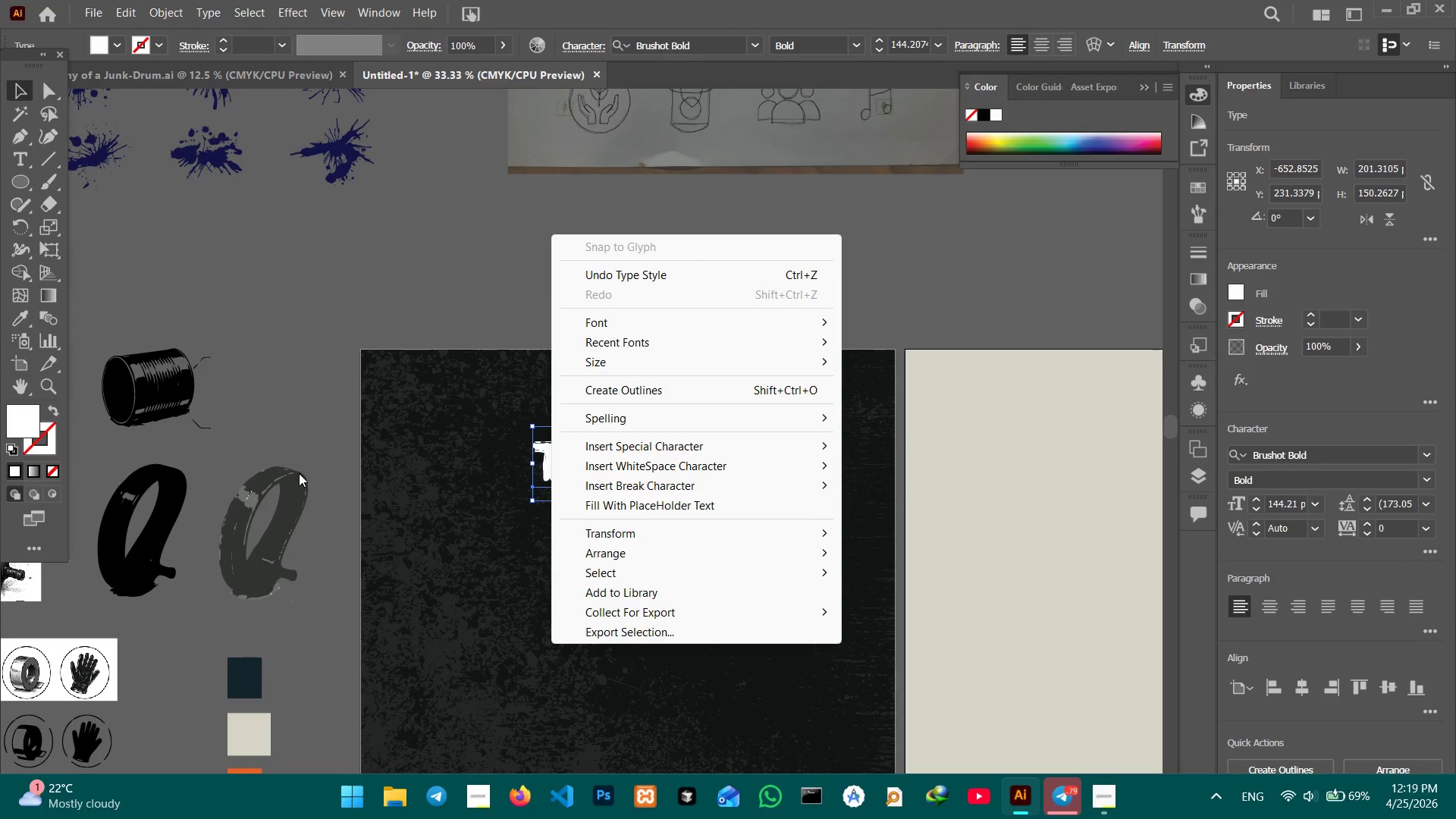 
left_click([441, 290])
 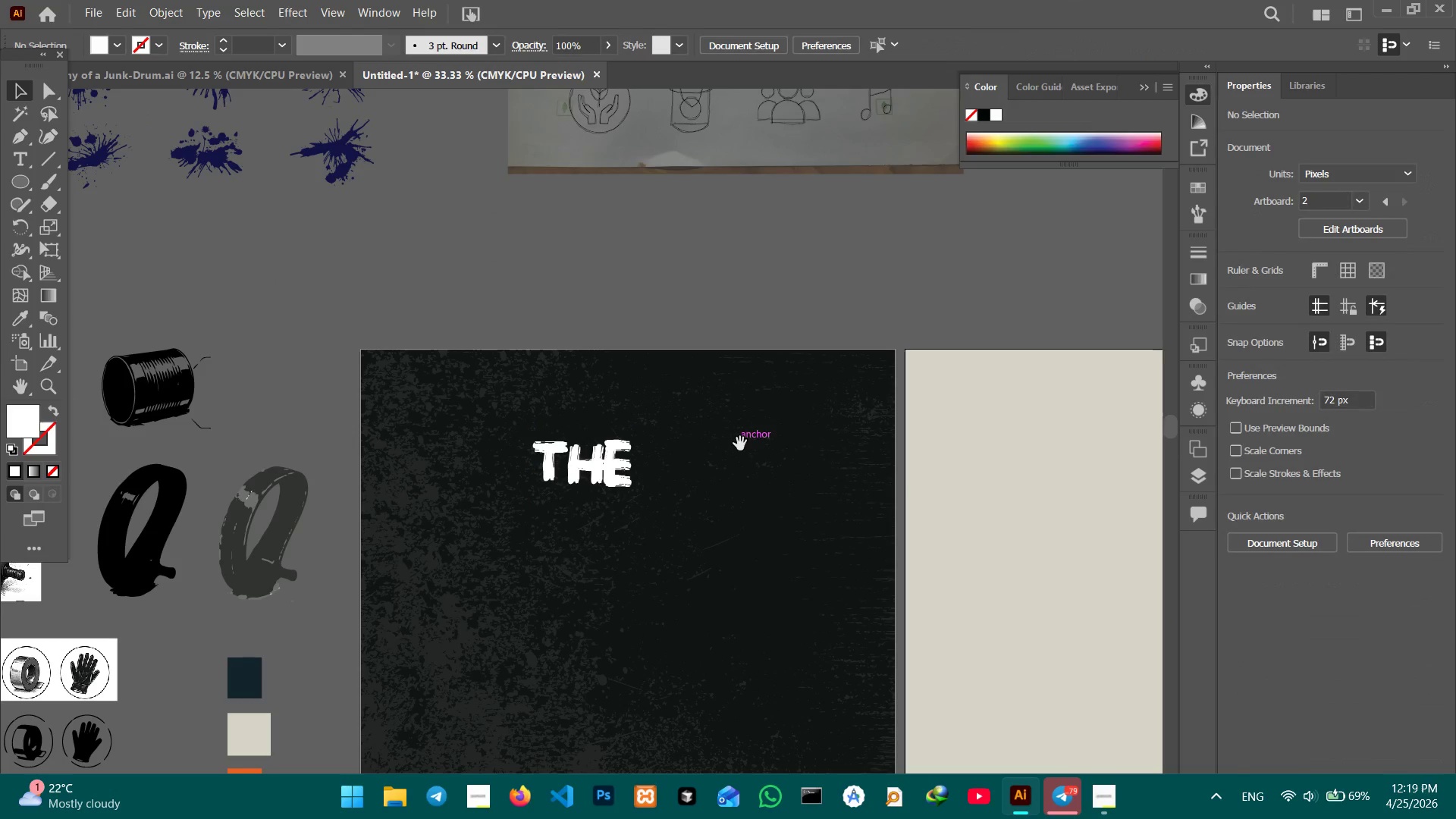 
hold_key(key=Space, duration=0.7)
 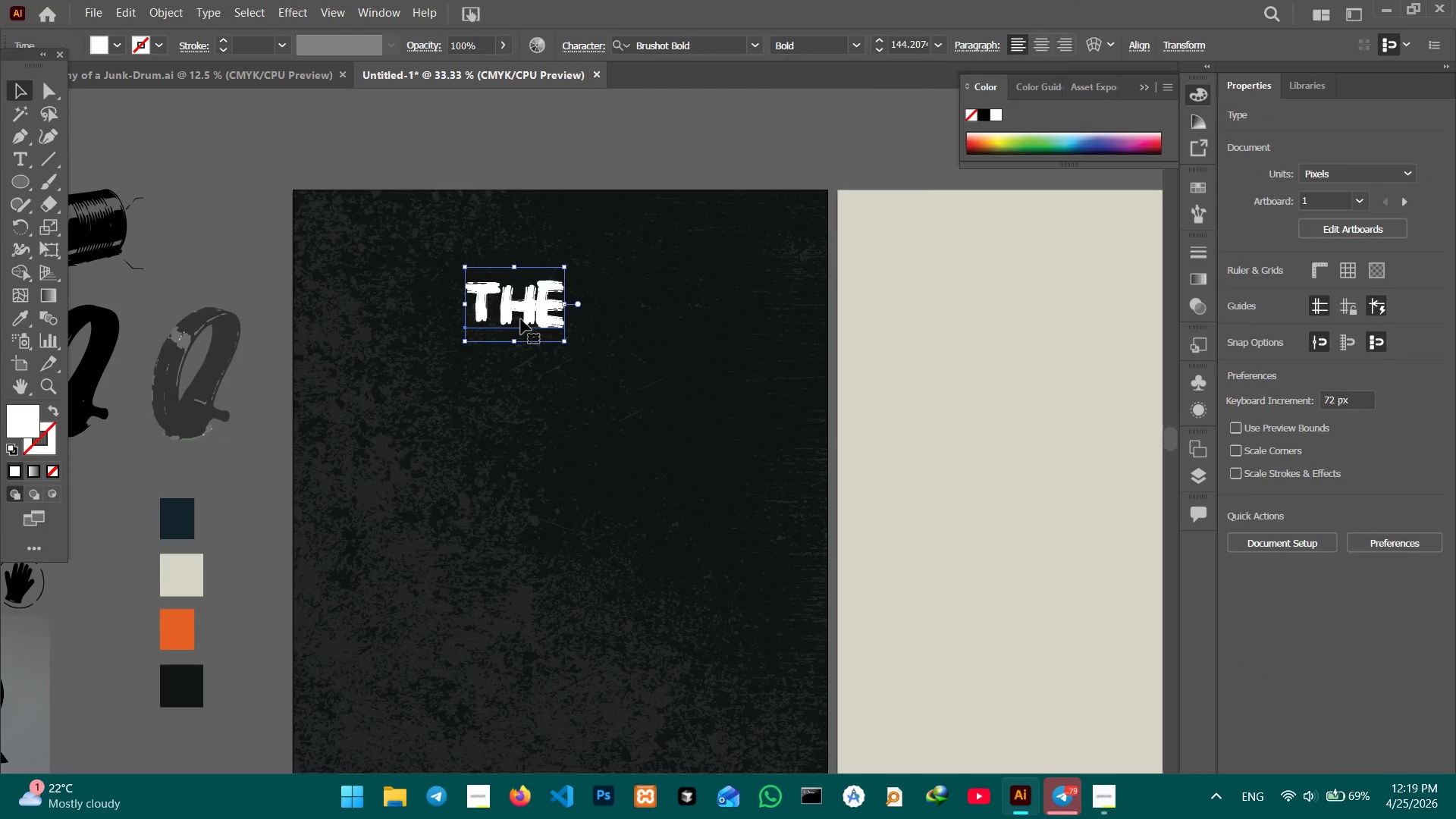 
left_click_drag(start_coordinate=[742, 435], to_coordinate=[672, 271])
 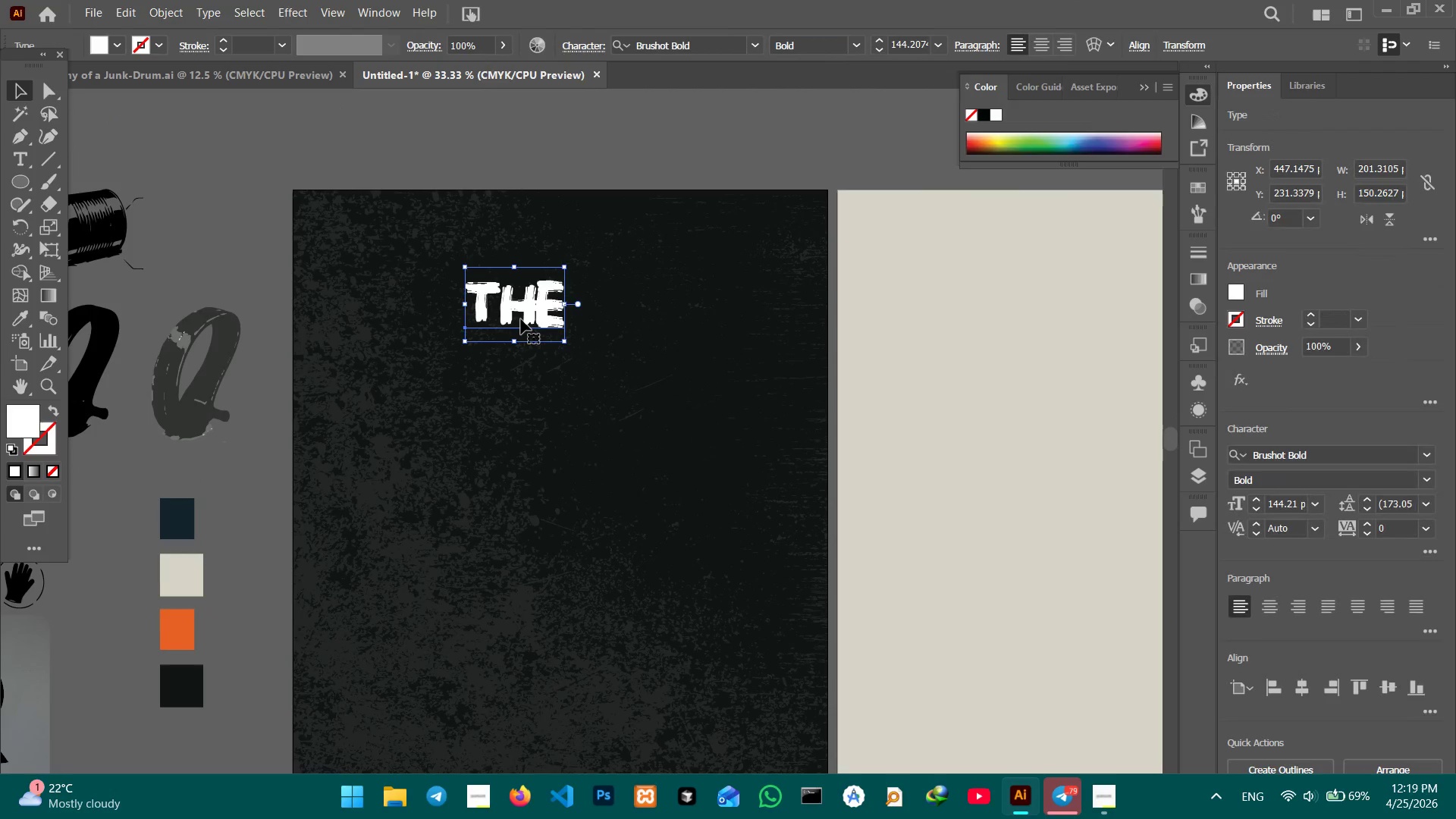 
double_click([520, 322])
 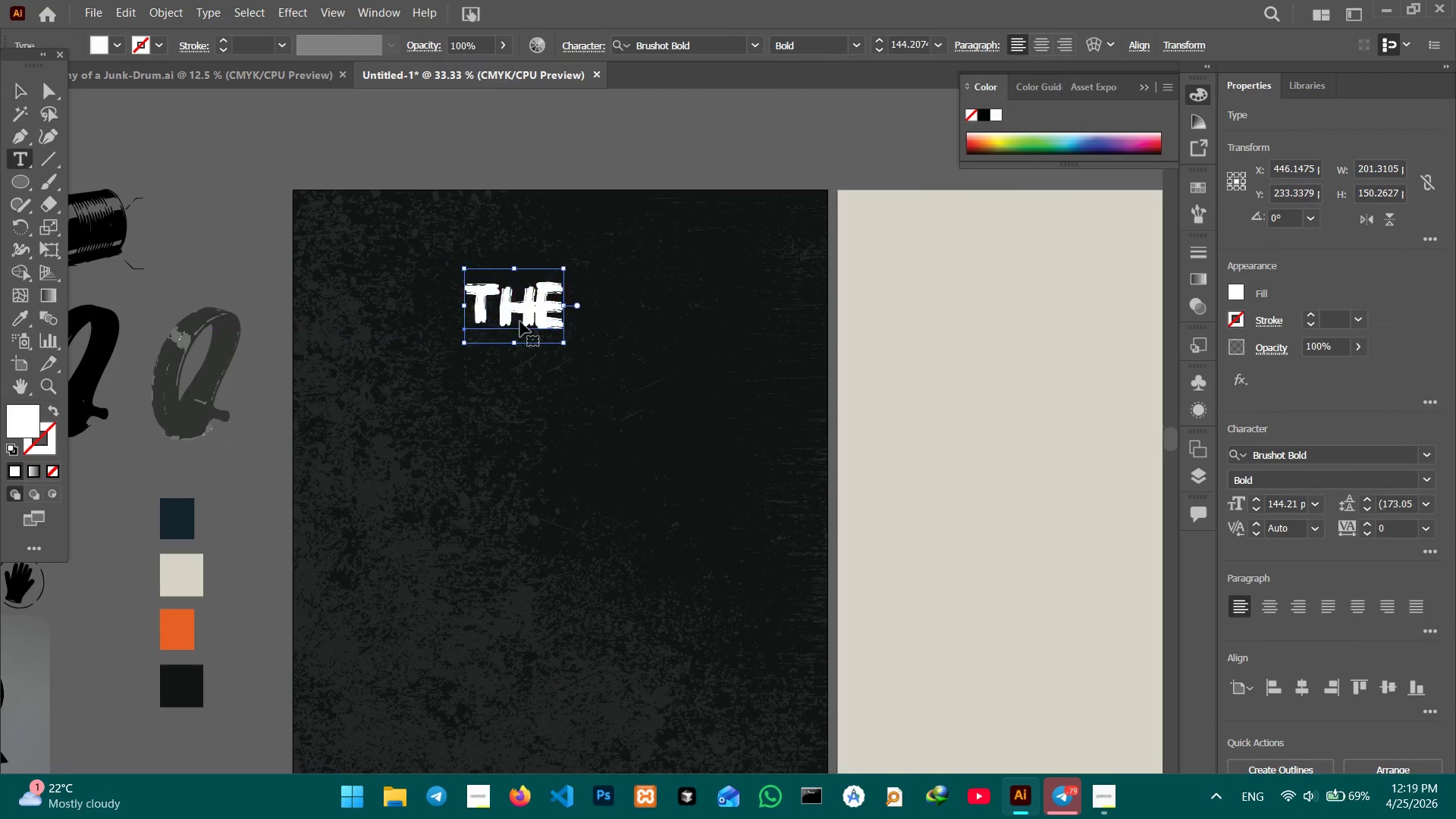 
triple_click([520, 322])
 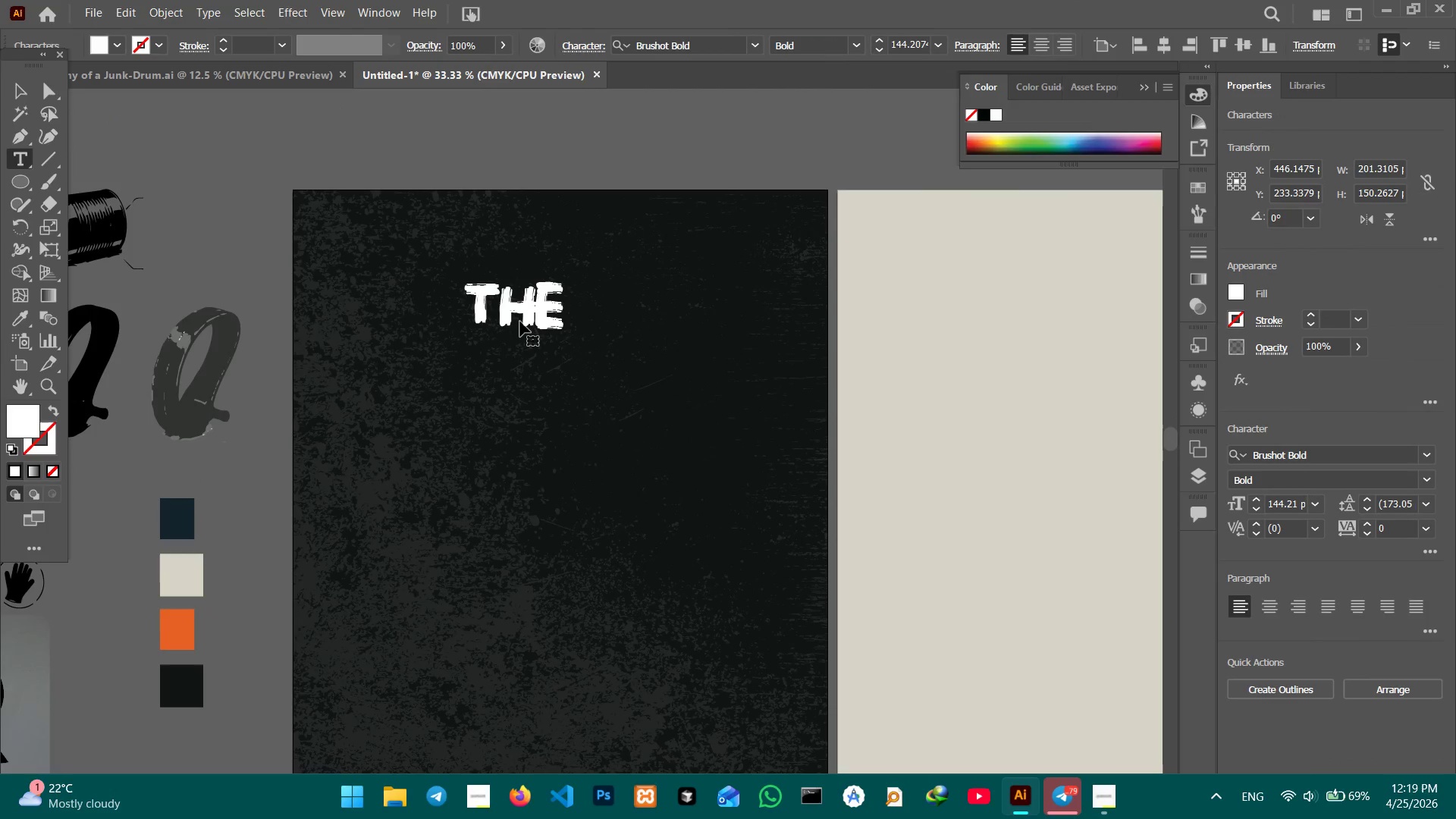 
triple_click([520, 322])
 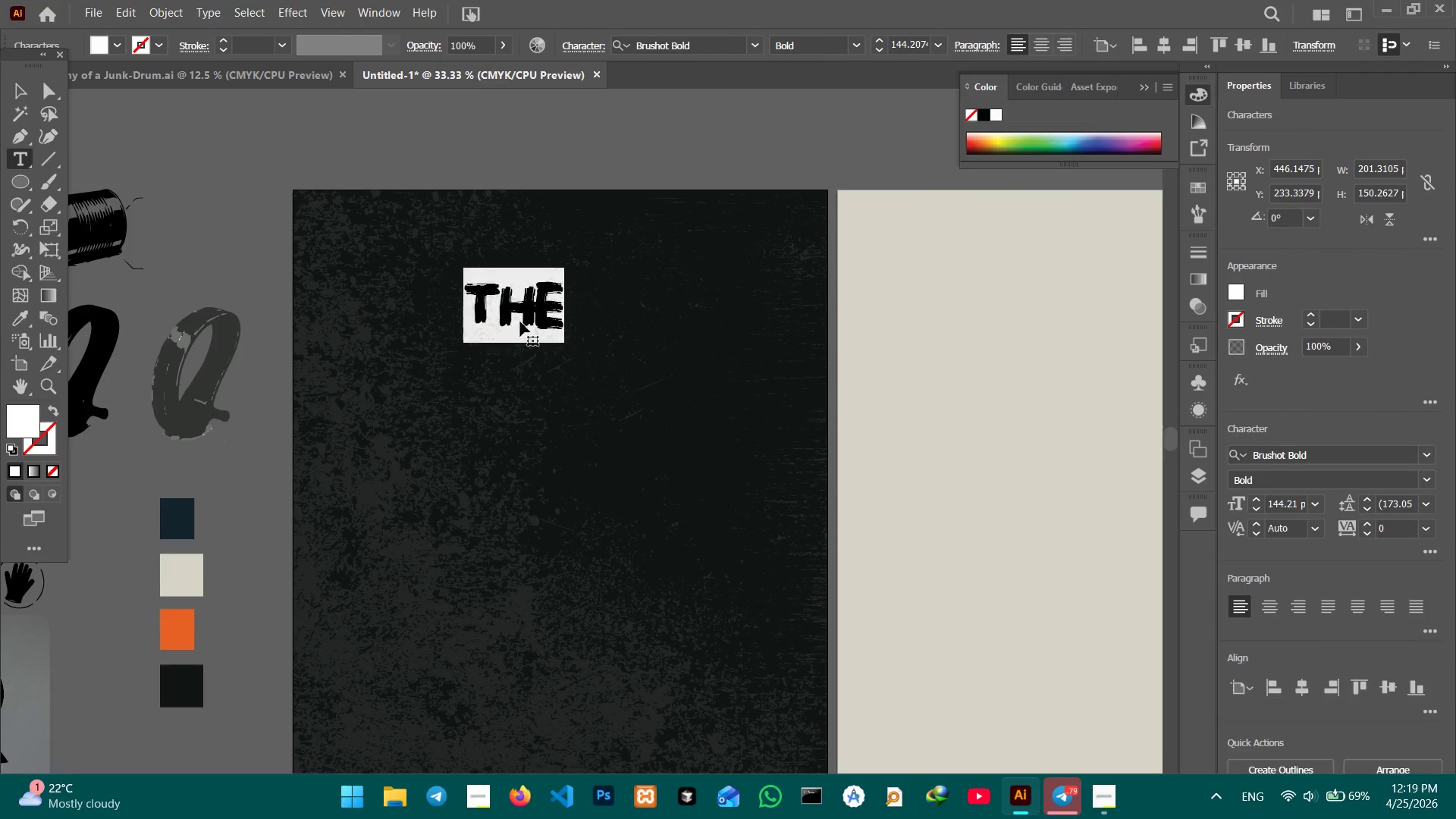 
triple_click([520, 322])
 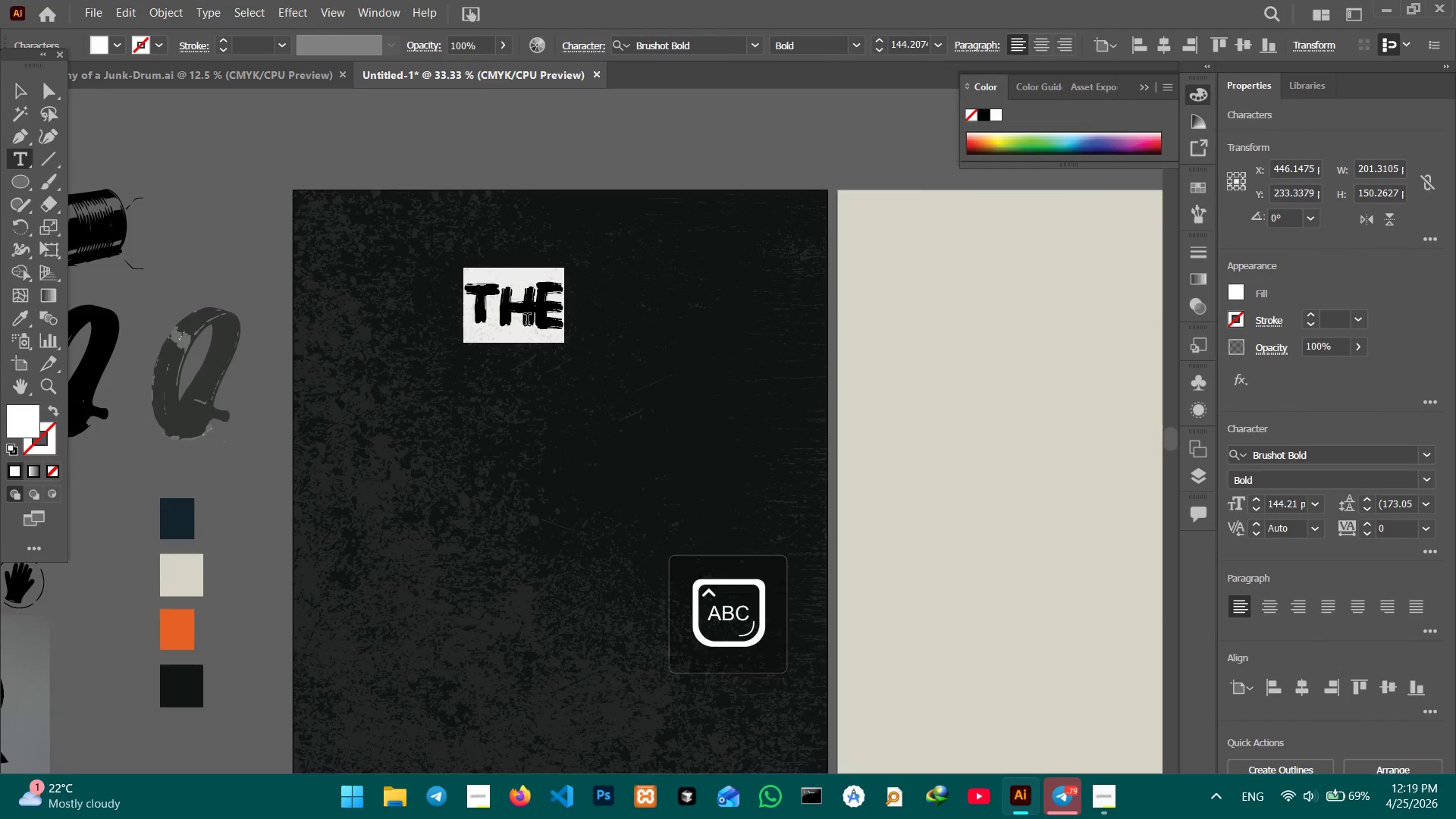 
type(THE)
 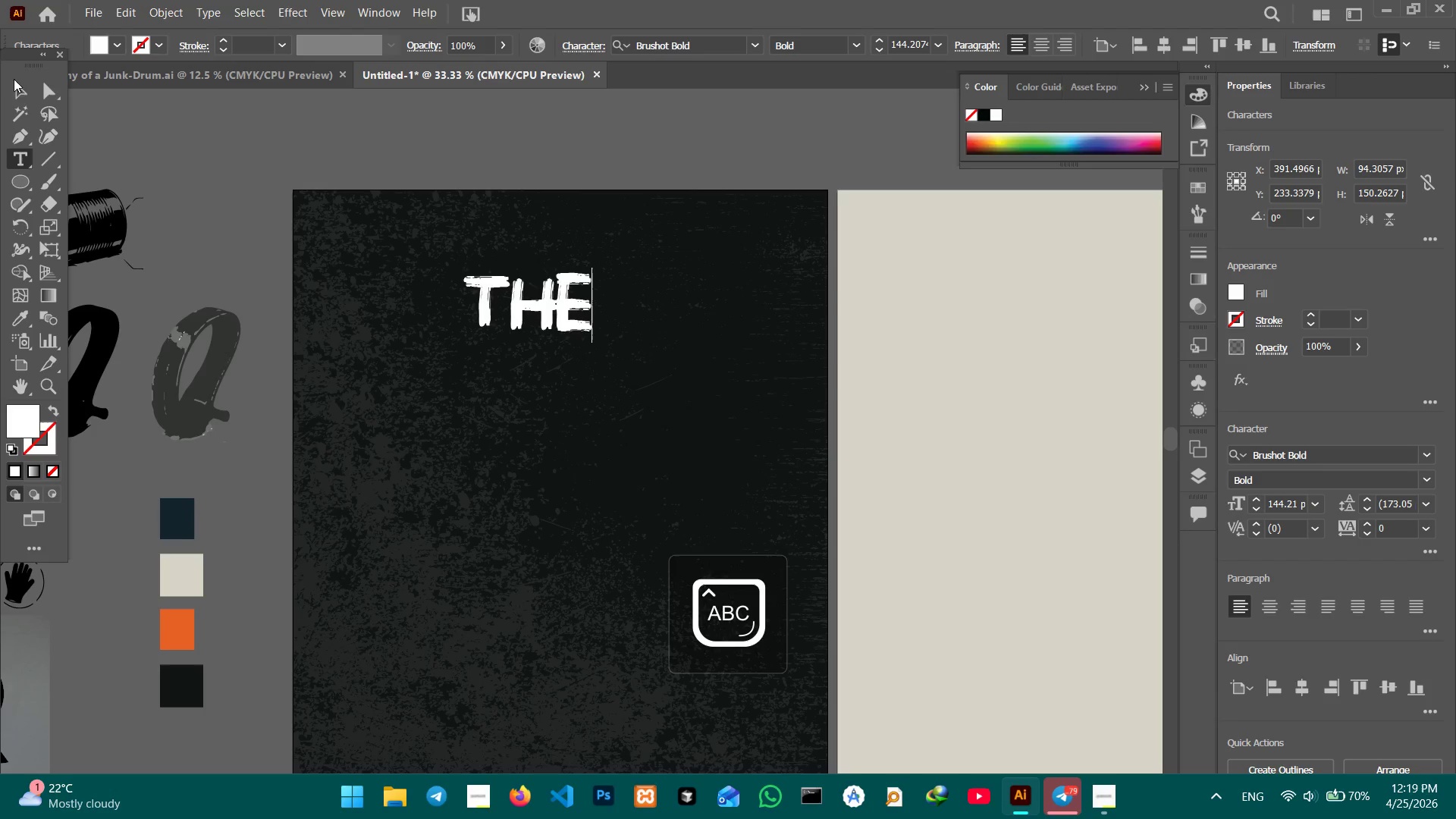 
double_click([14, 90])
 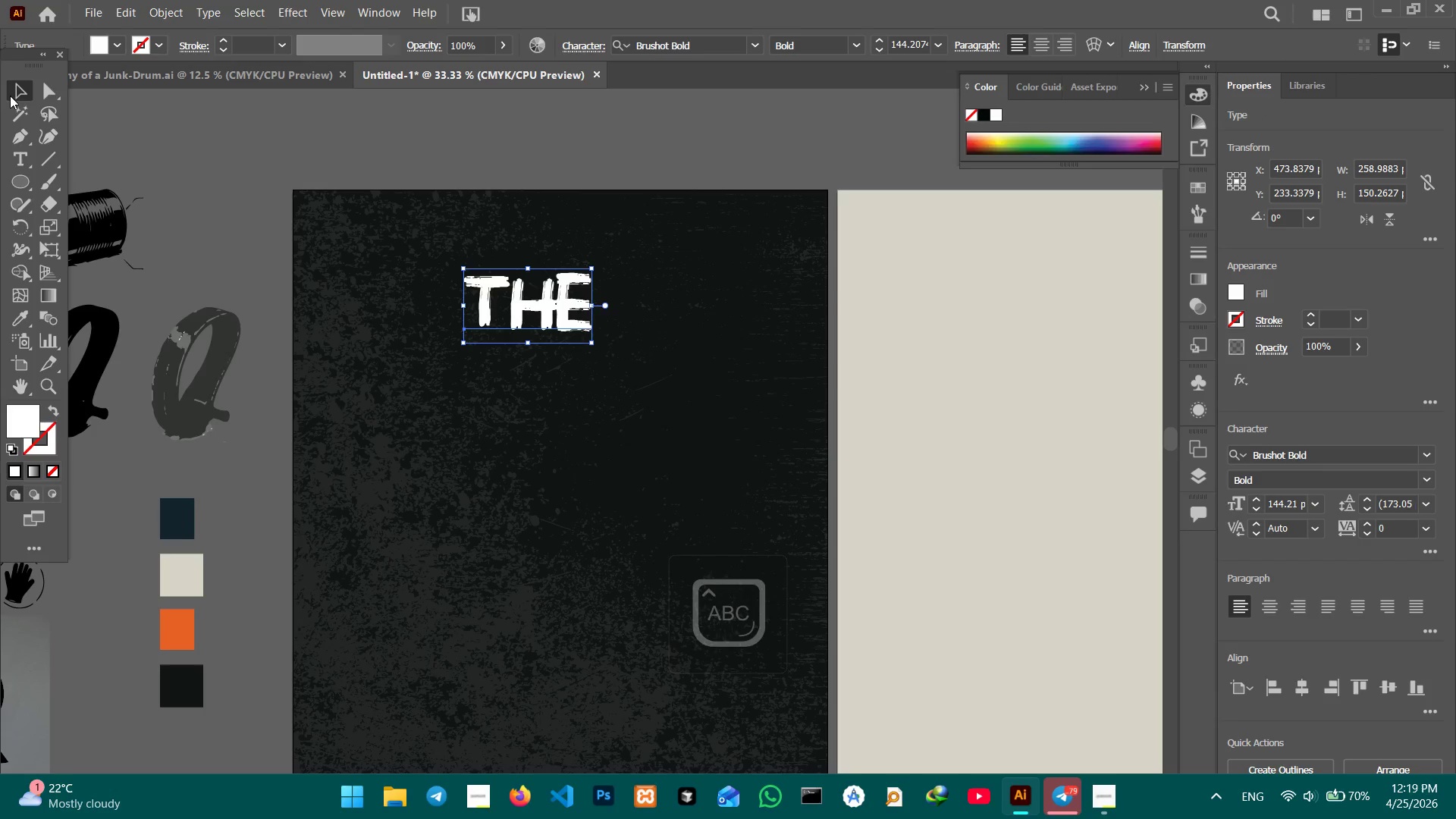 
key(Control+C)
 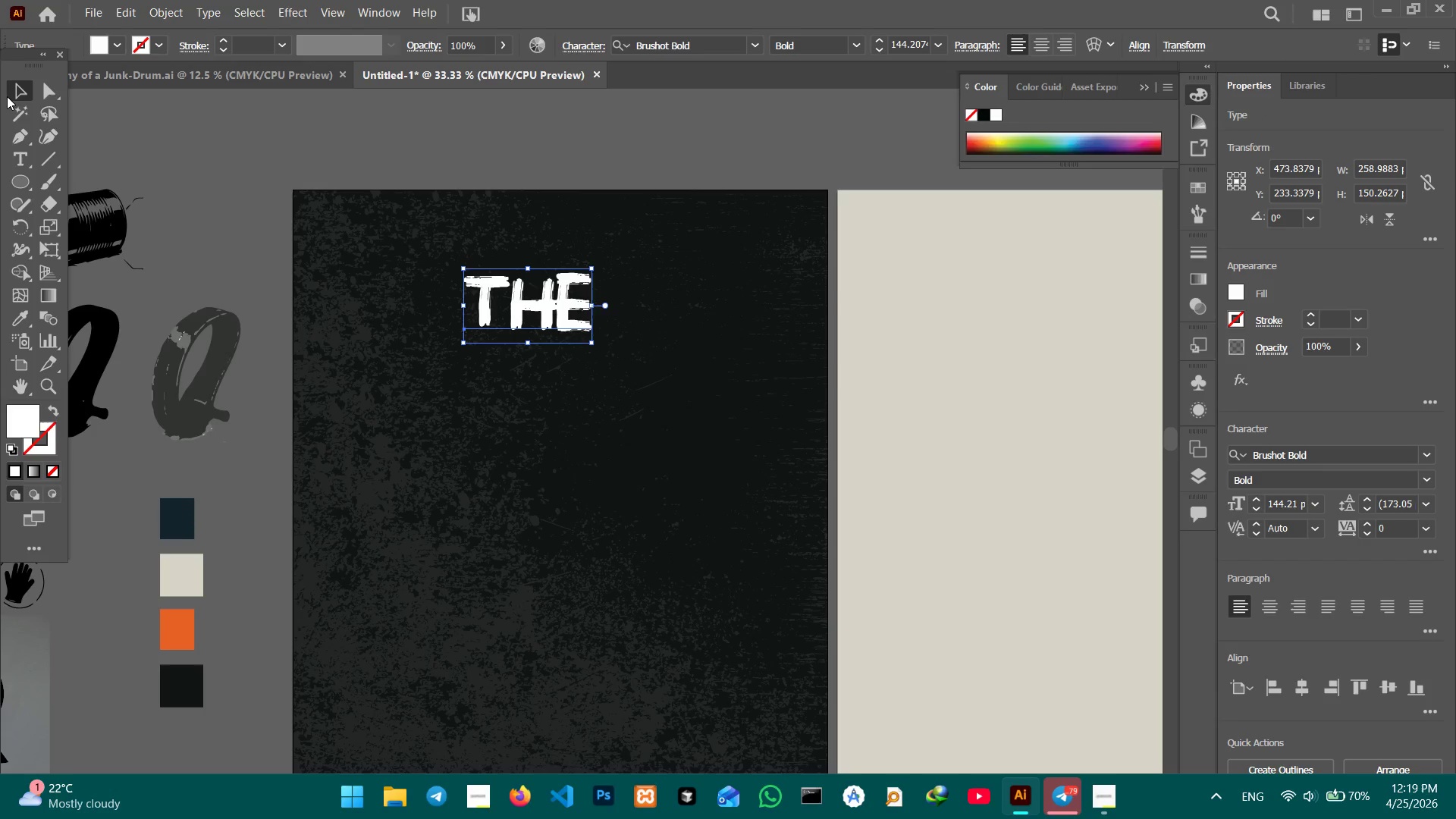 
key(Control+V)
 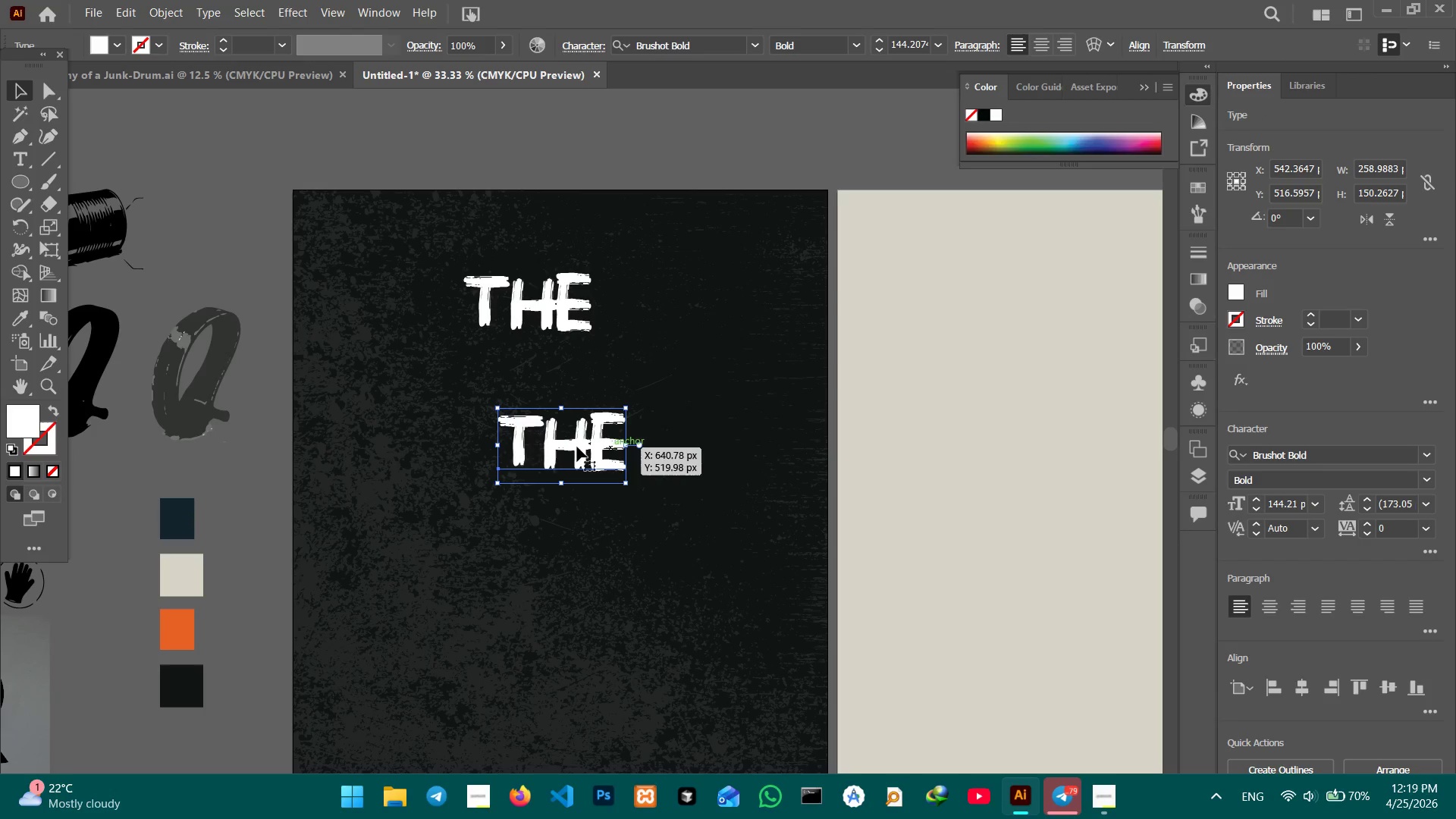 
left_click_drag(start_coordinate=[577, 447], to_coordinate=[538, 384])
 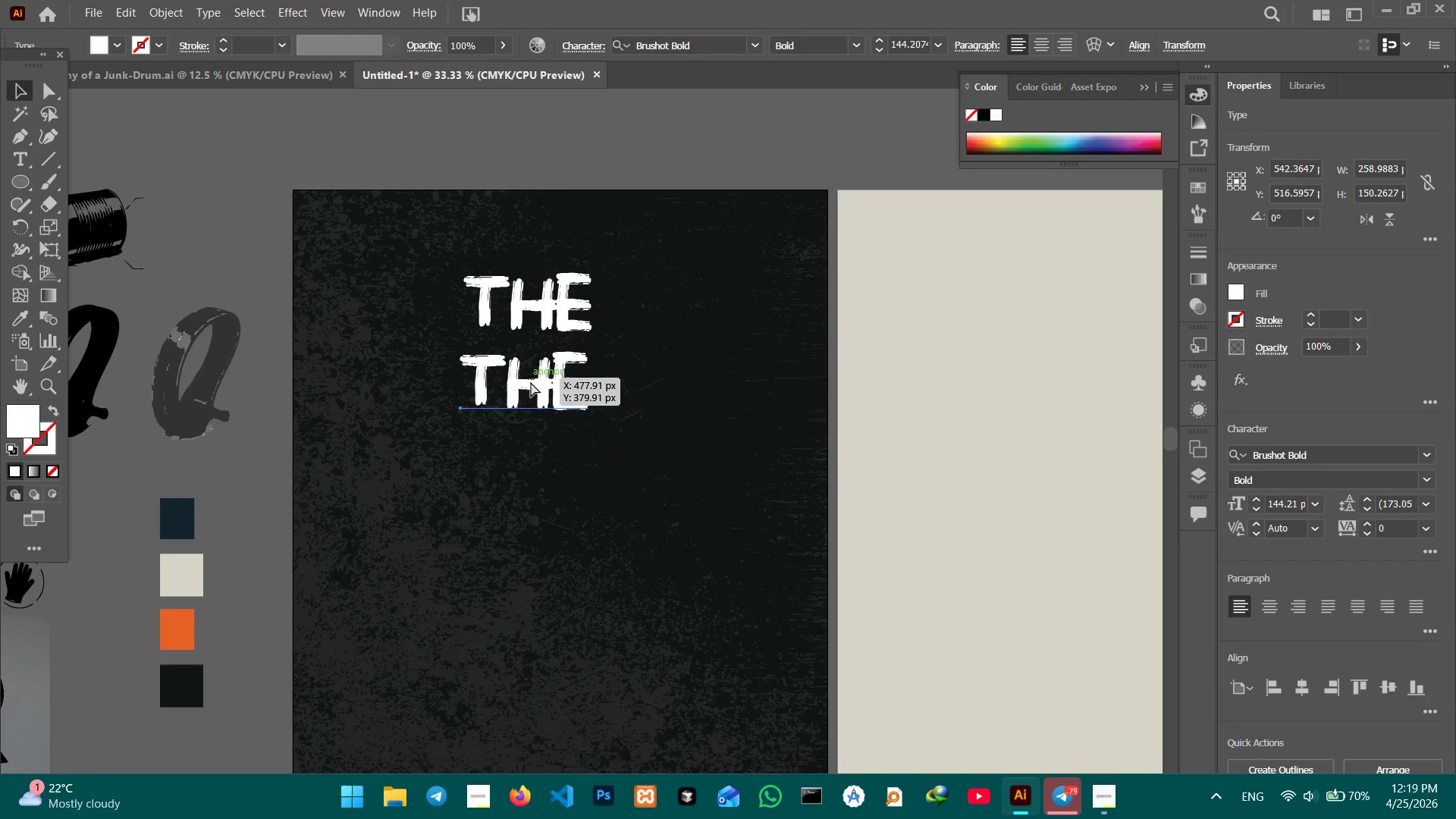 
key(Control+V)
 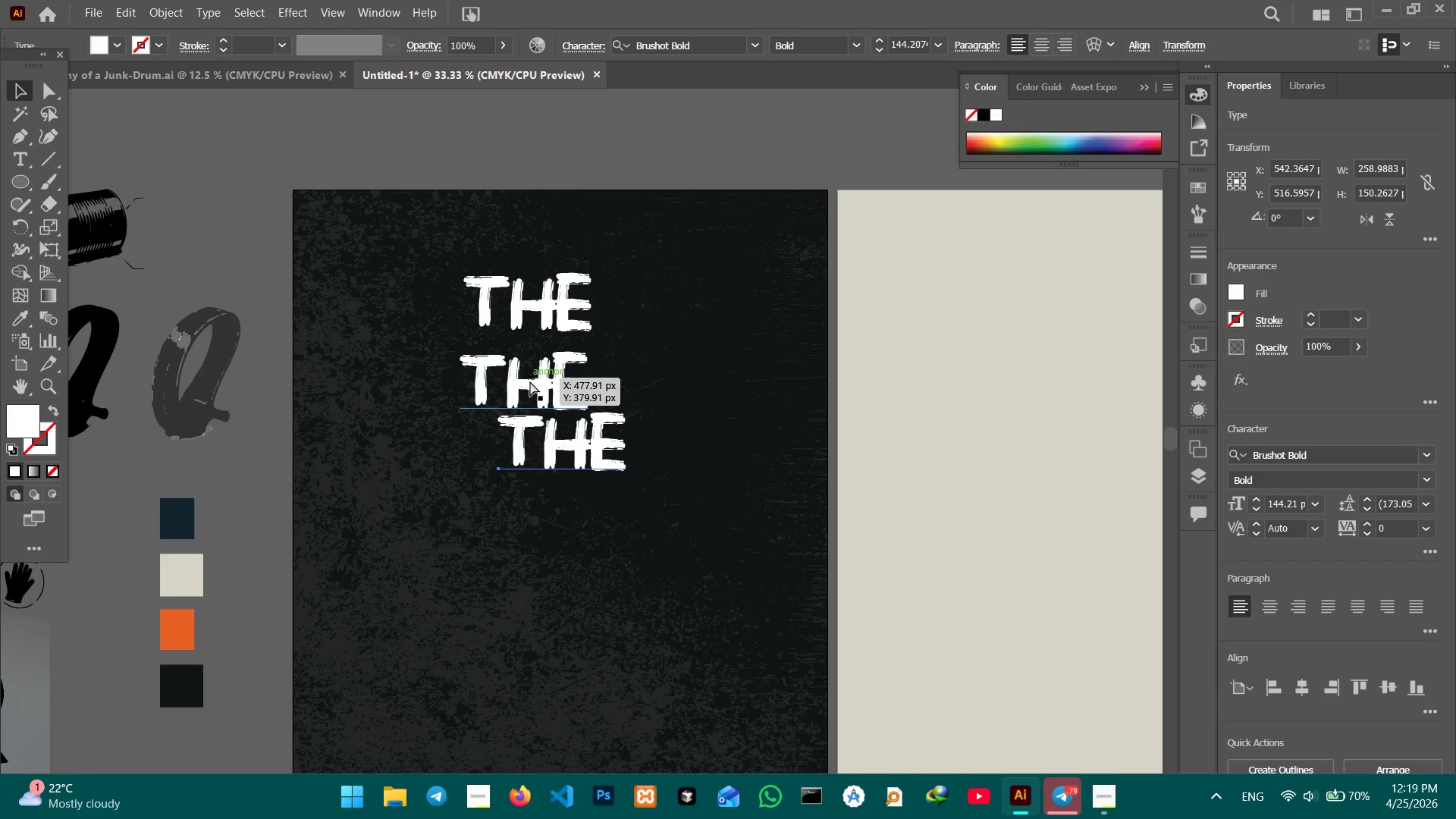 
key(Control+V)
 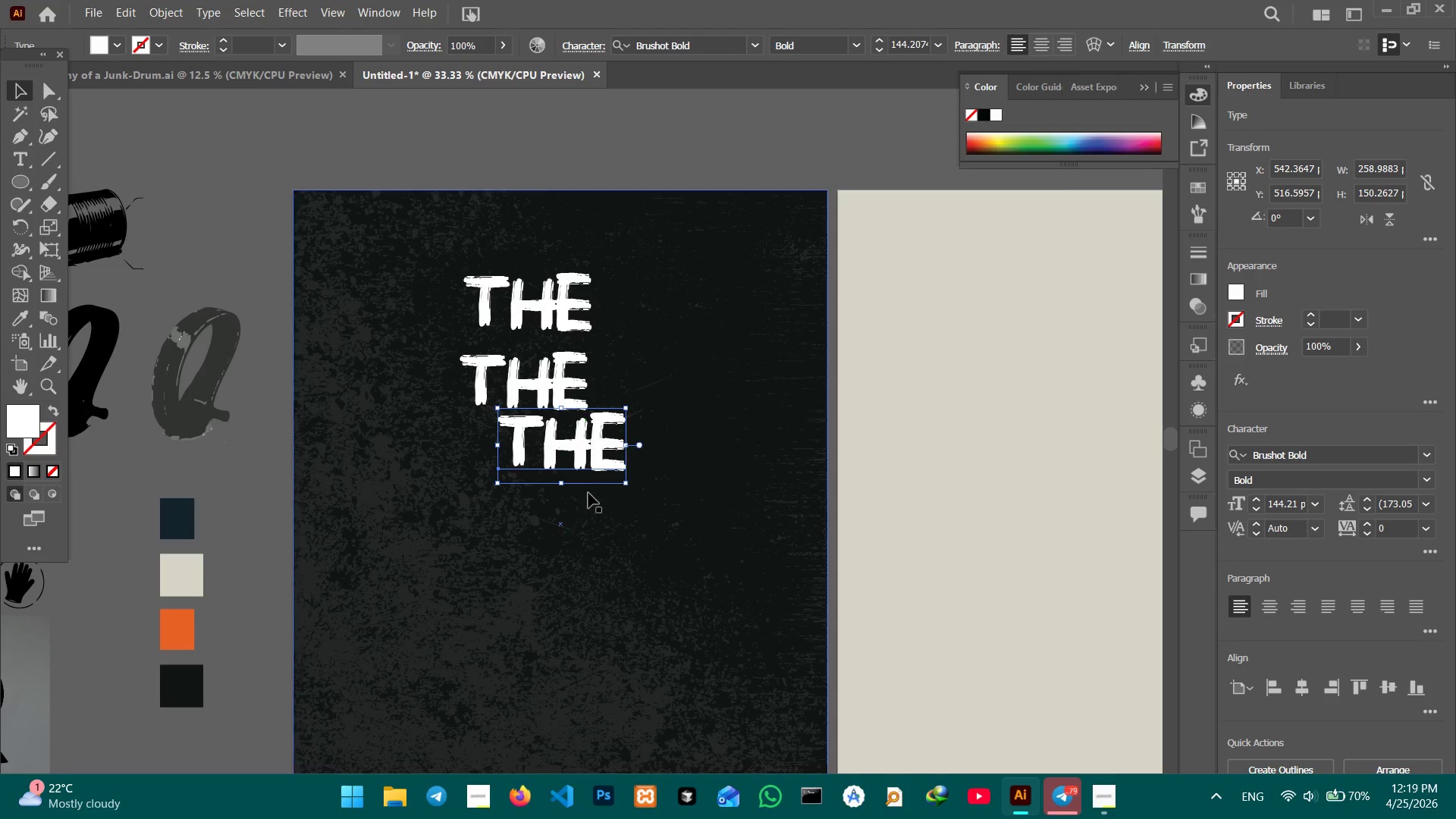 
left_click_drag(start_coordinate=[570, 454], to_coordinate=[568, 510])
 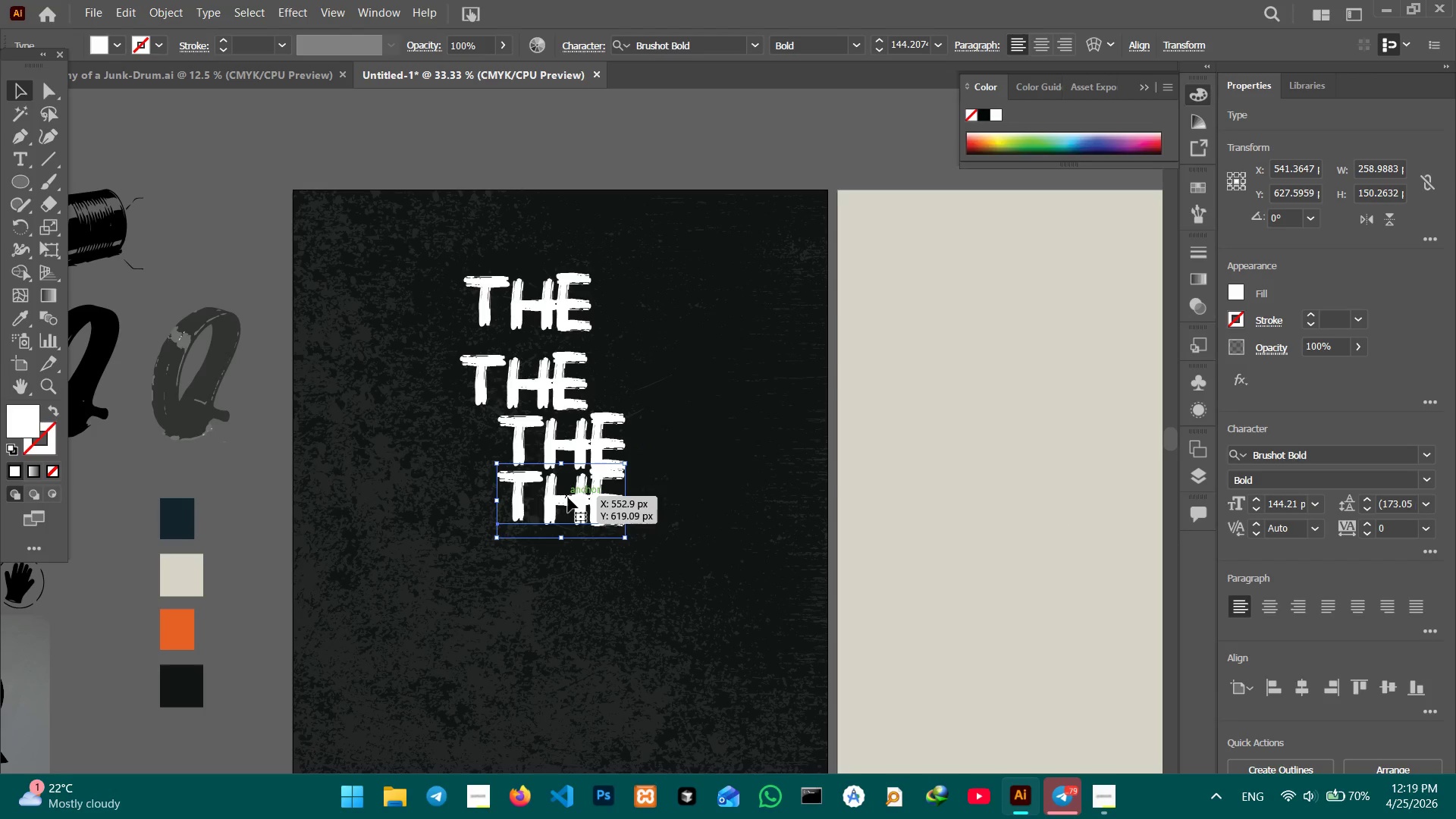 
left_click_drag(start_coordinate=[568, 497], to_coordinate=[570, 538])
 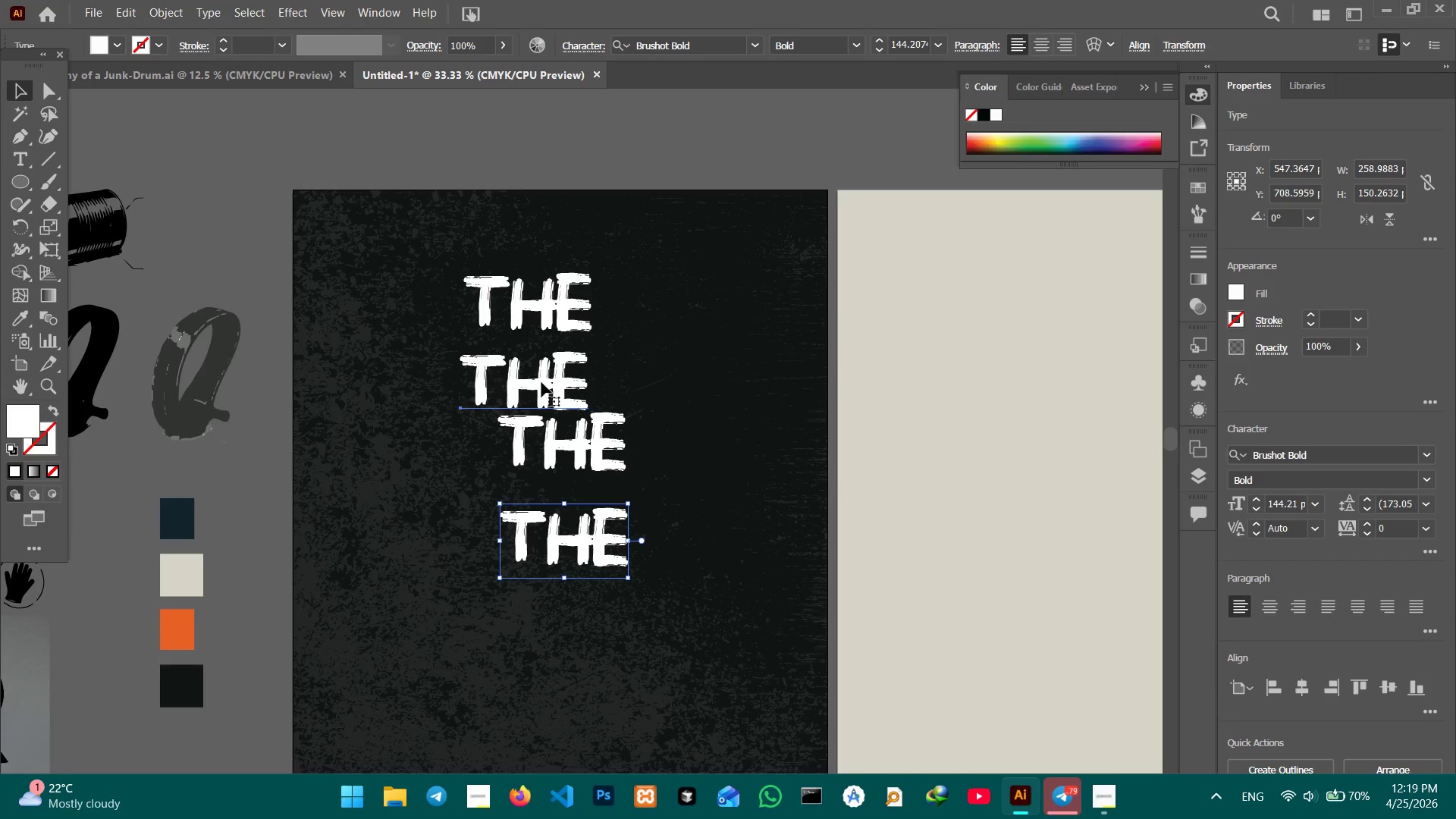 
double_click([541, 382])
 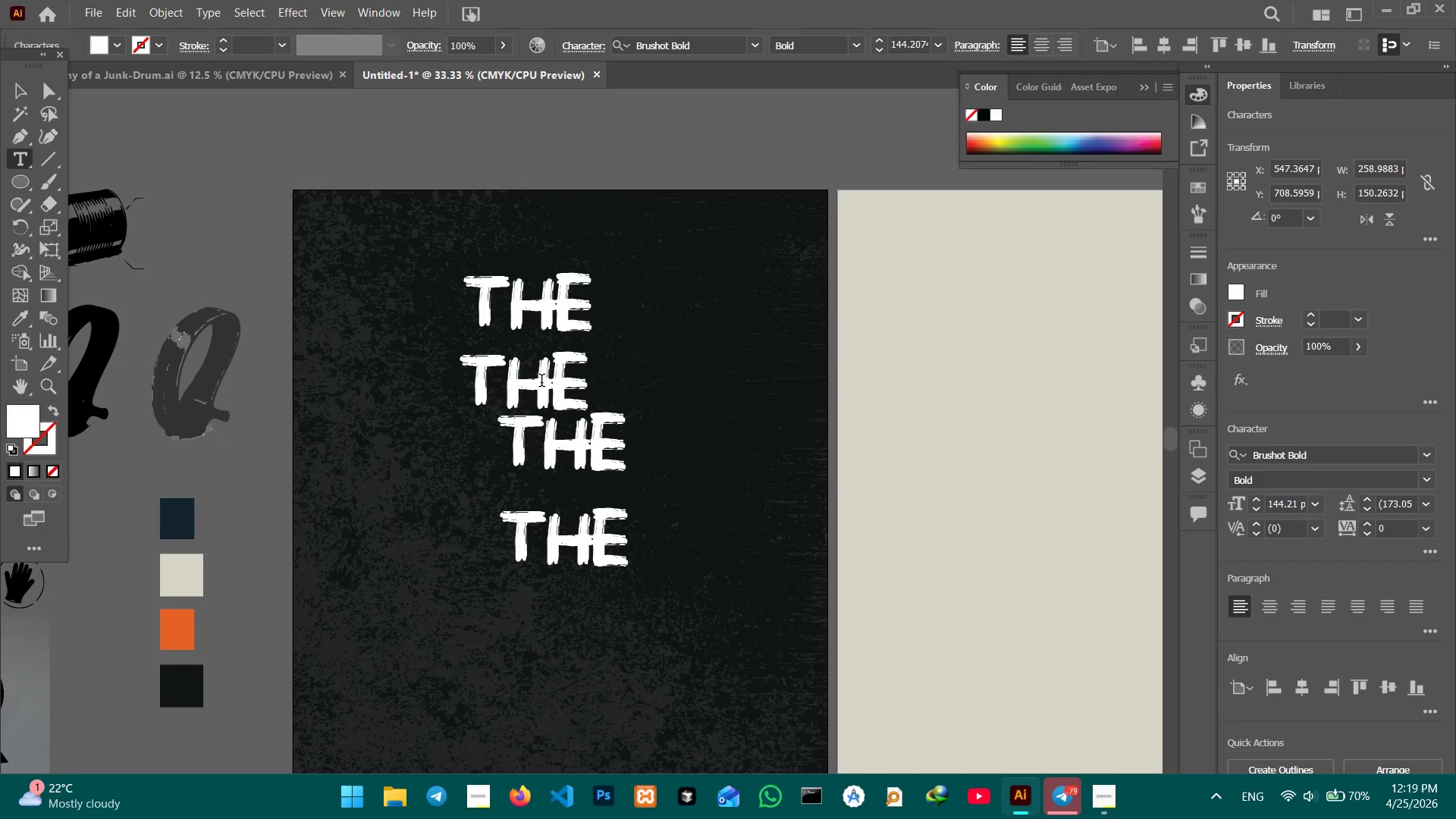 
triple_click([541, 382])
 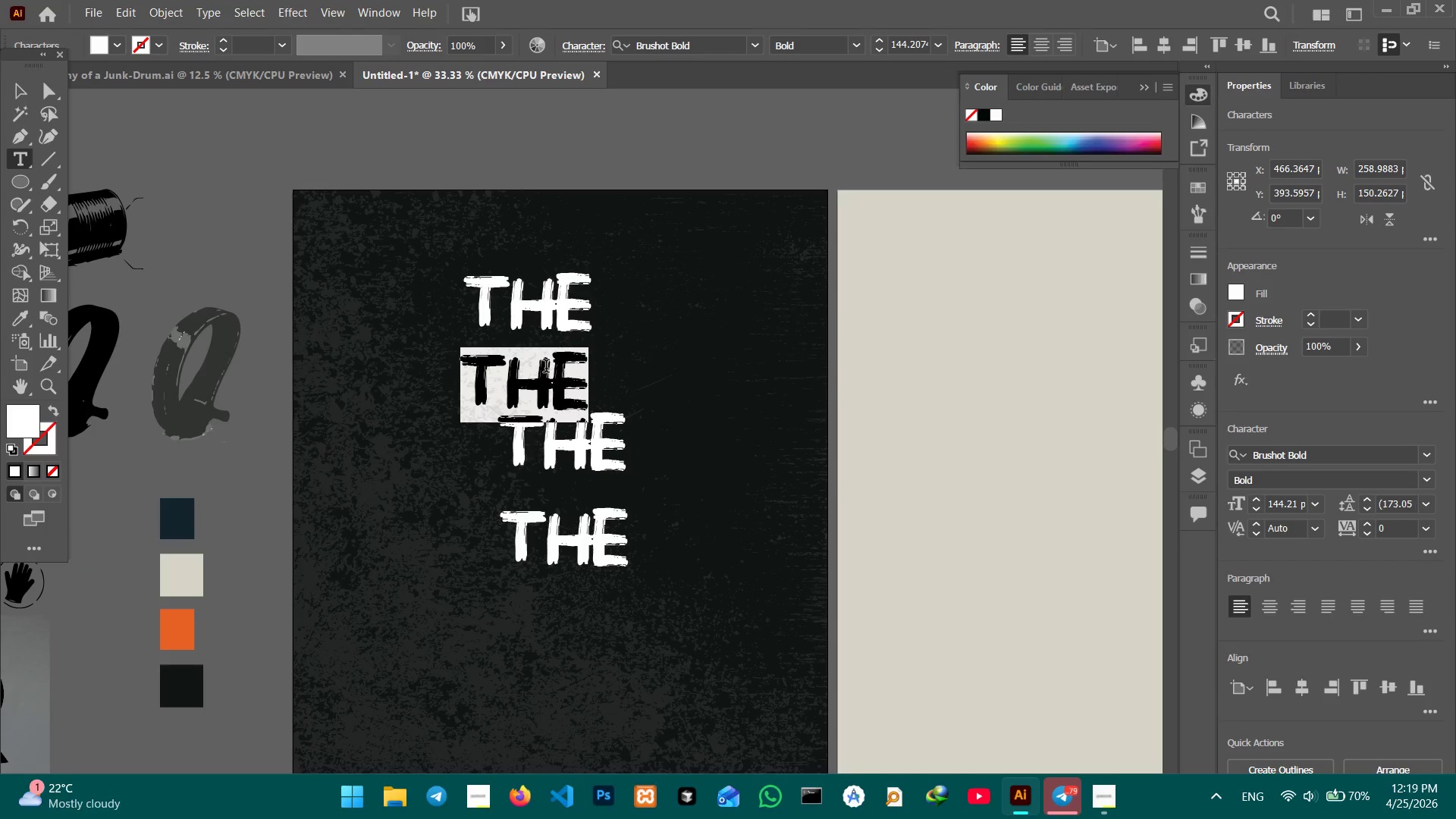 
type(ANATOMY)
 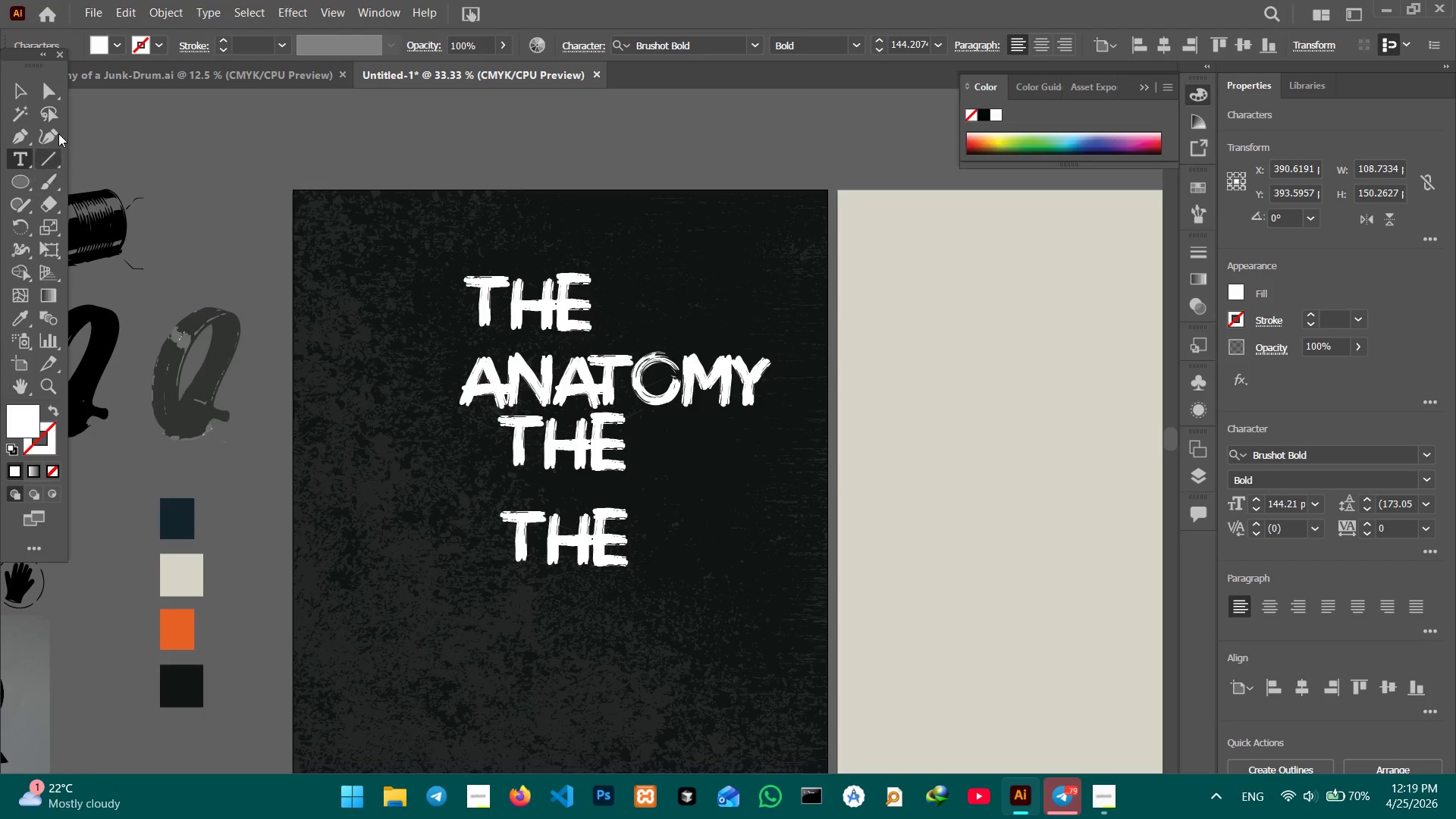 
wait(5.58)
 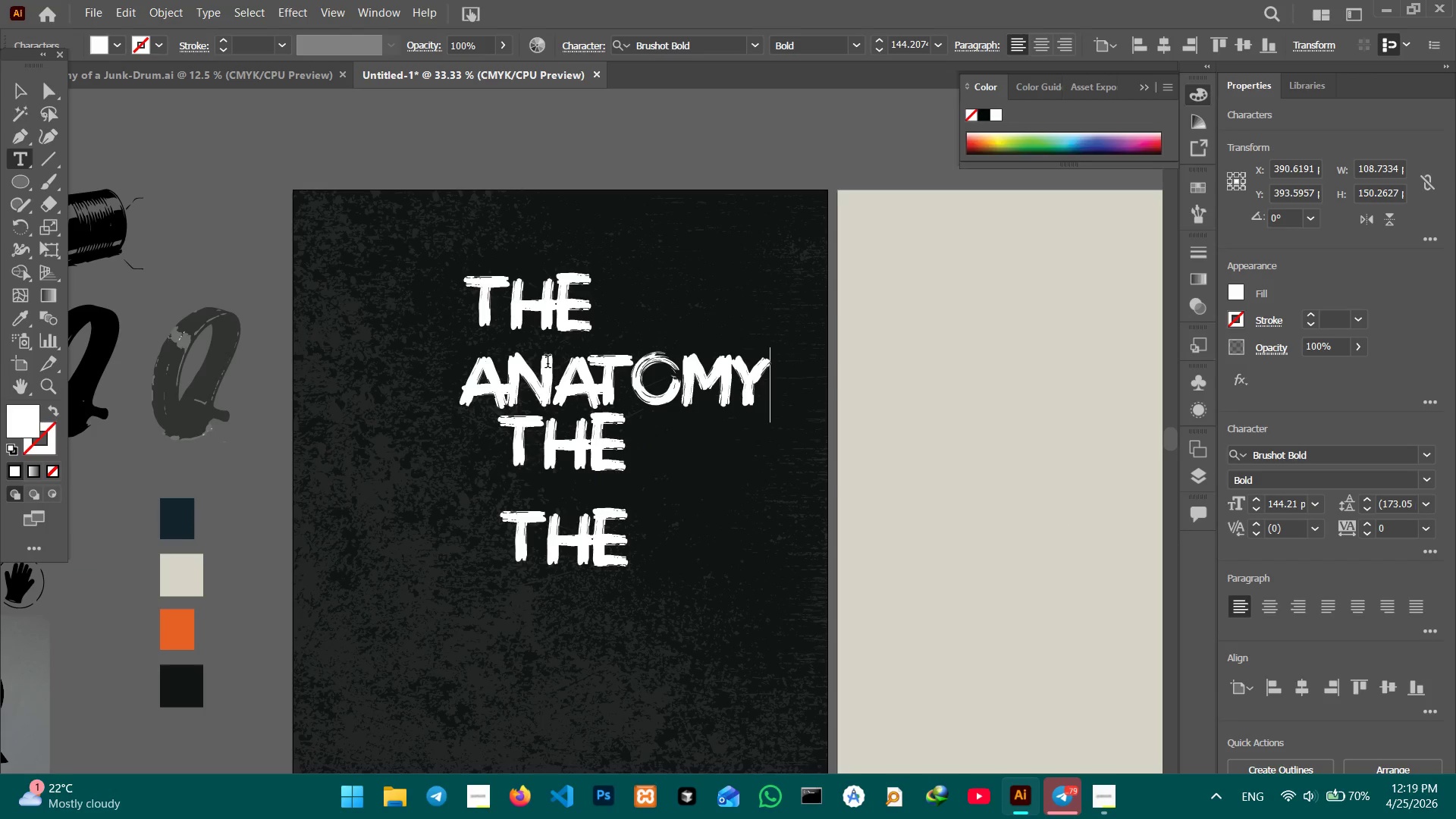 
hold_key(key=Space, duration=1.5)
 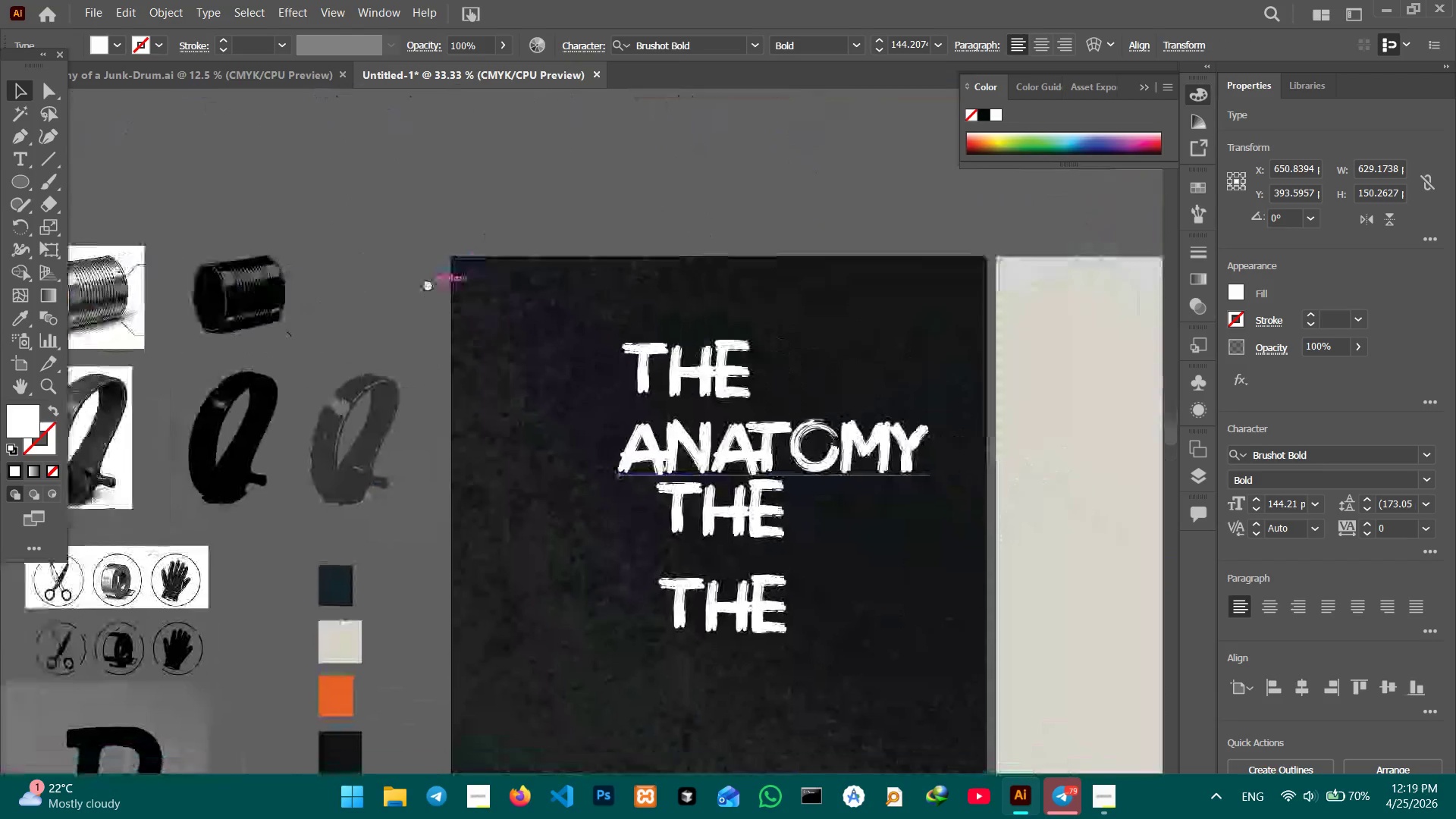 
left_click_drag(start_coordinate=[271, 220], to_coordinate=[388, 250])
 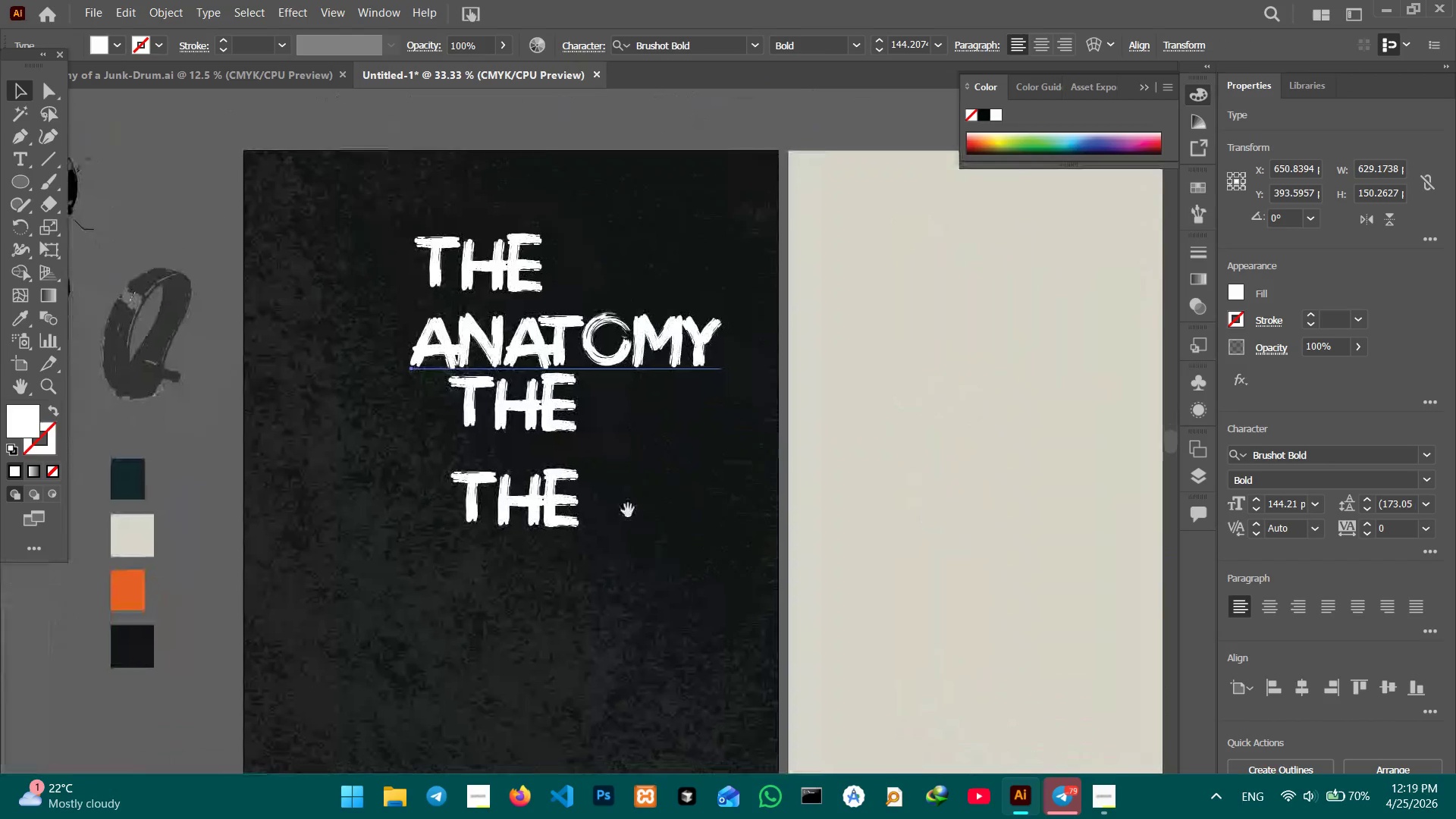 
hold_key(key=Space, duration=1.5)
 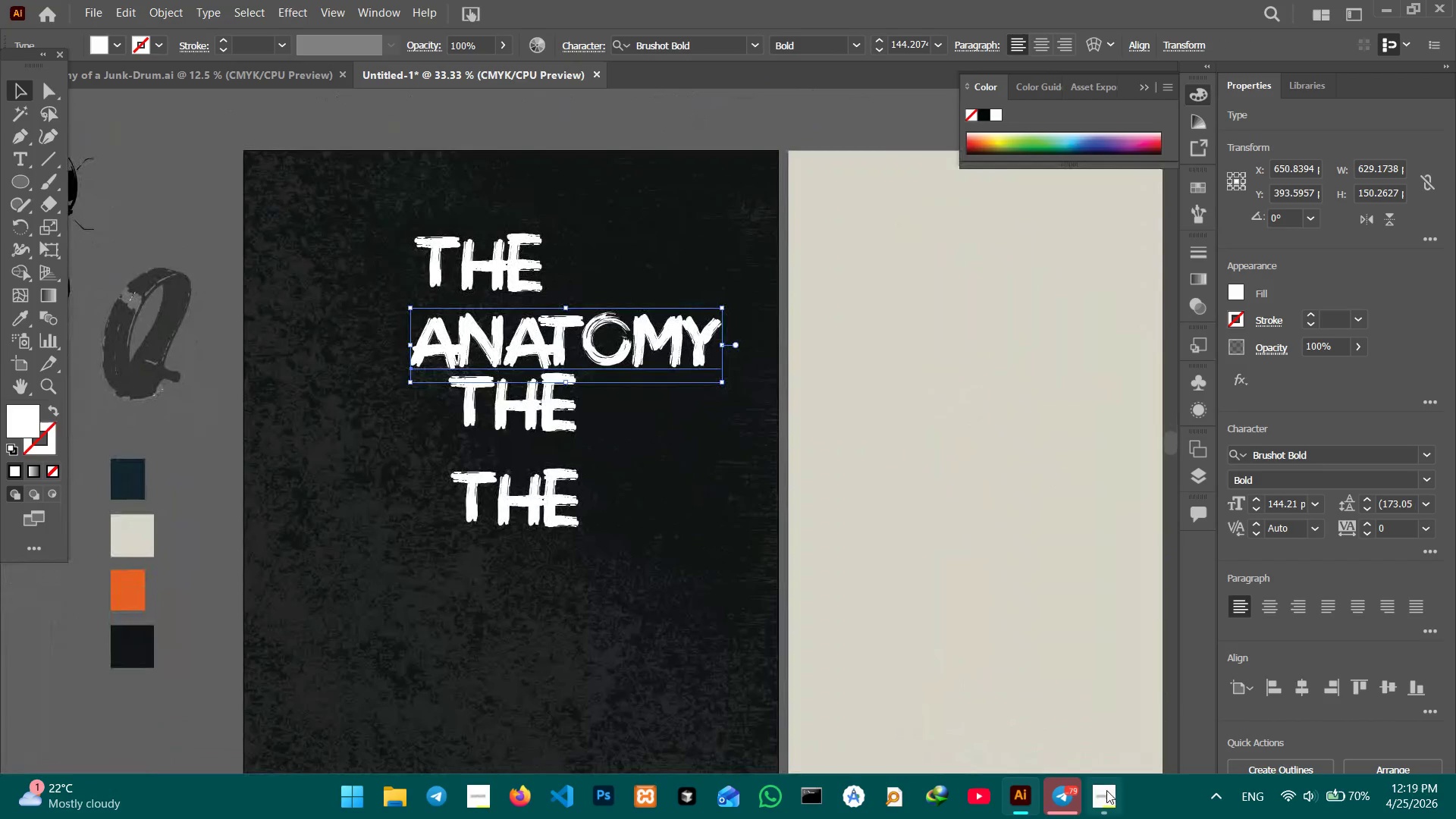 
left_click_drag(start_coordinate=[788, 584], to_coordinate=[620, 512])
 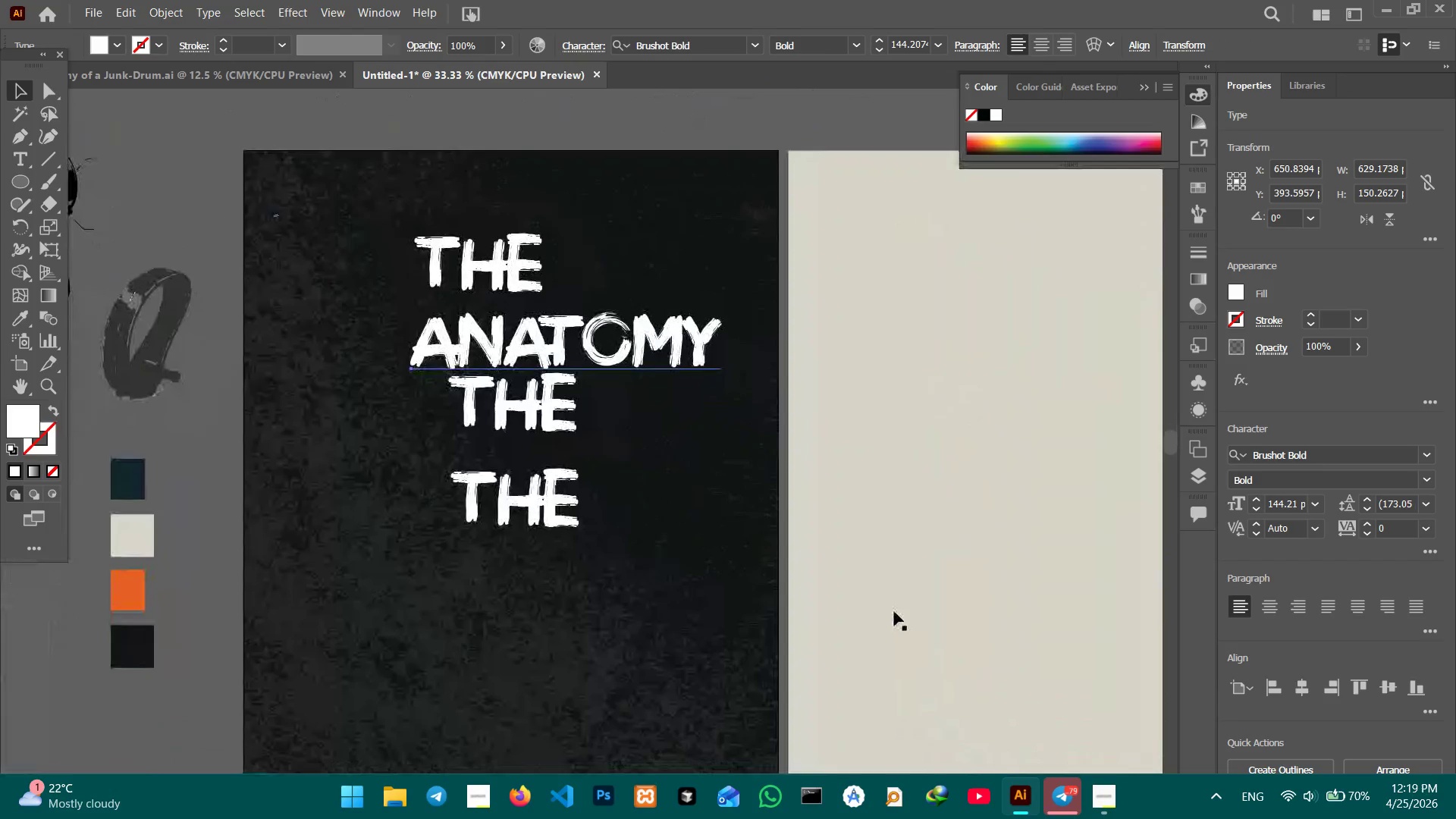 
key(Space)
 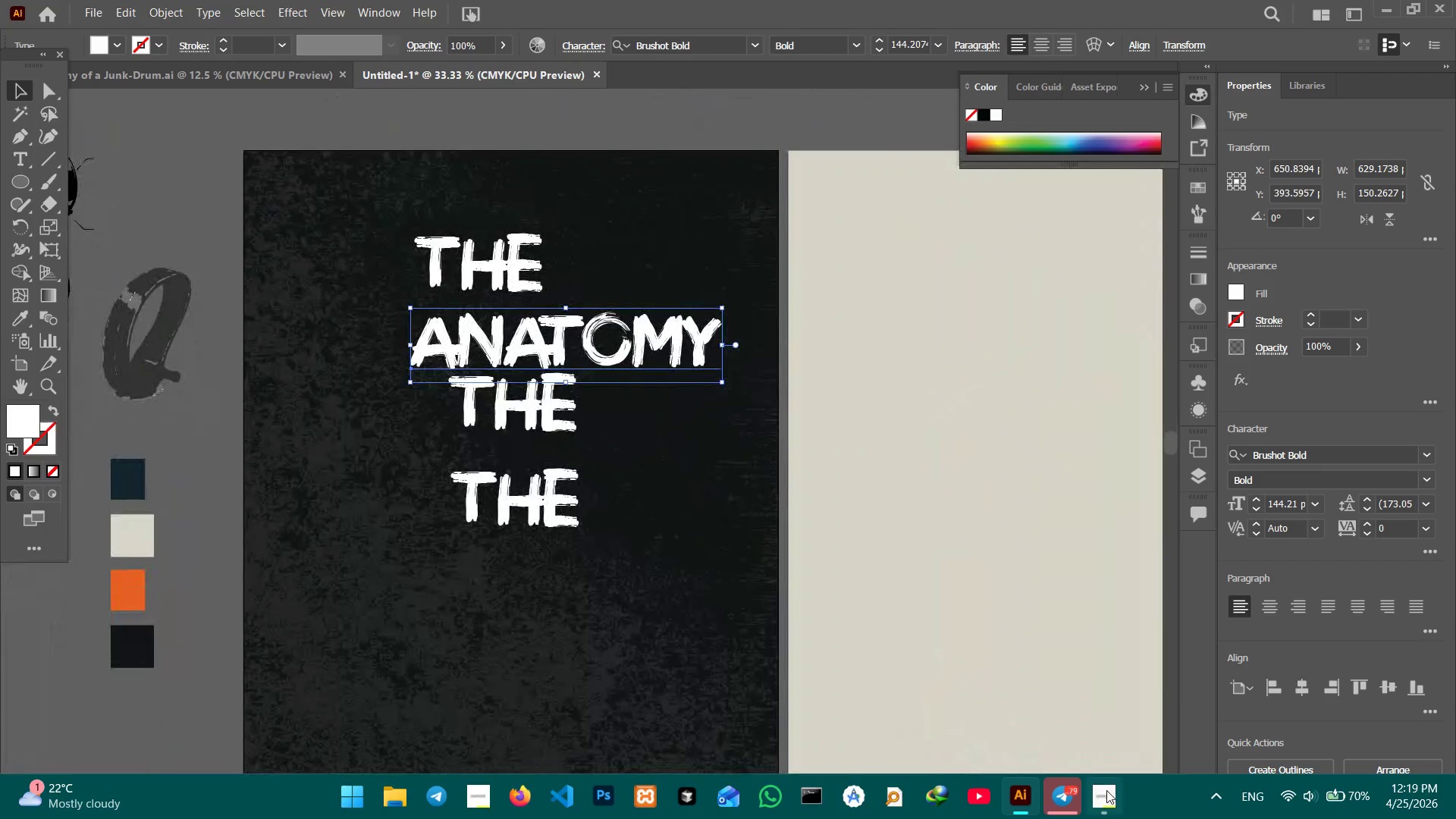 
left_click([1106, 790])